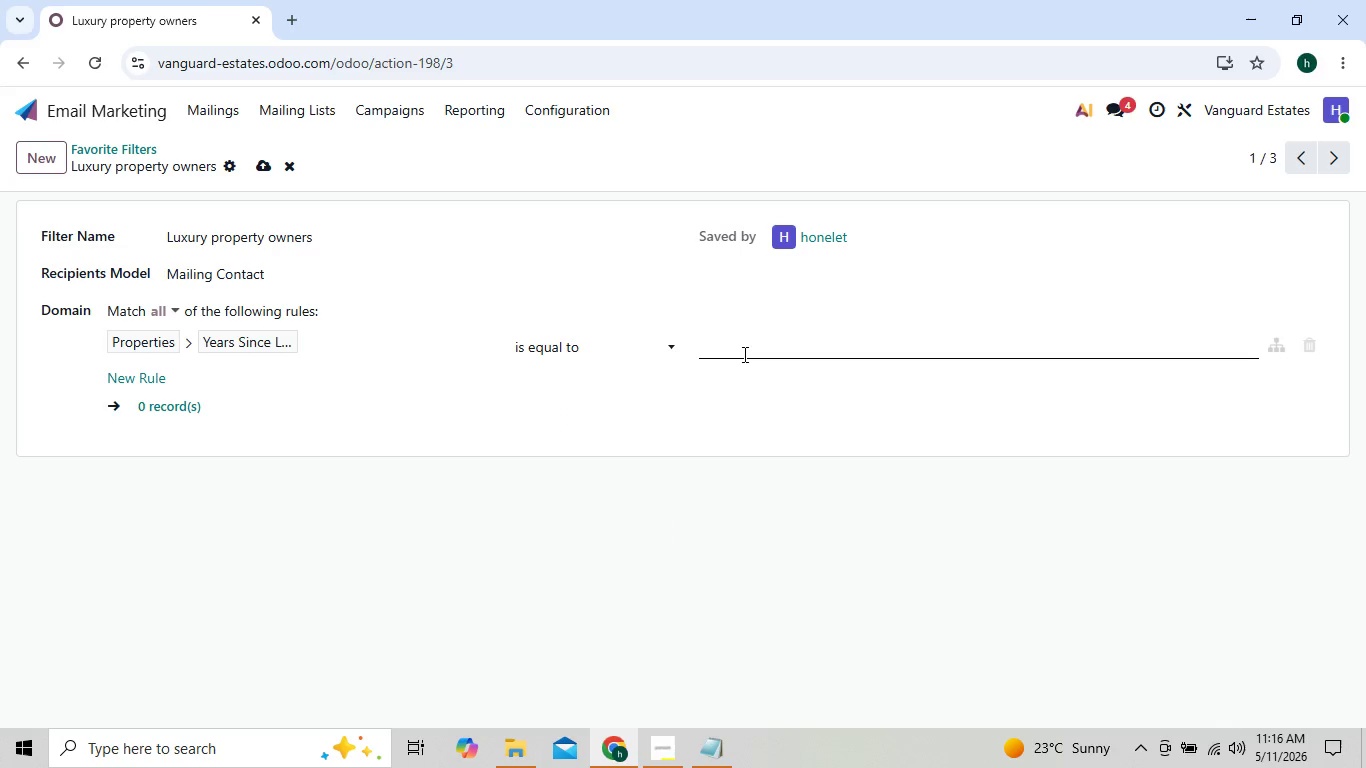 
left_click([743, 354])
 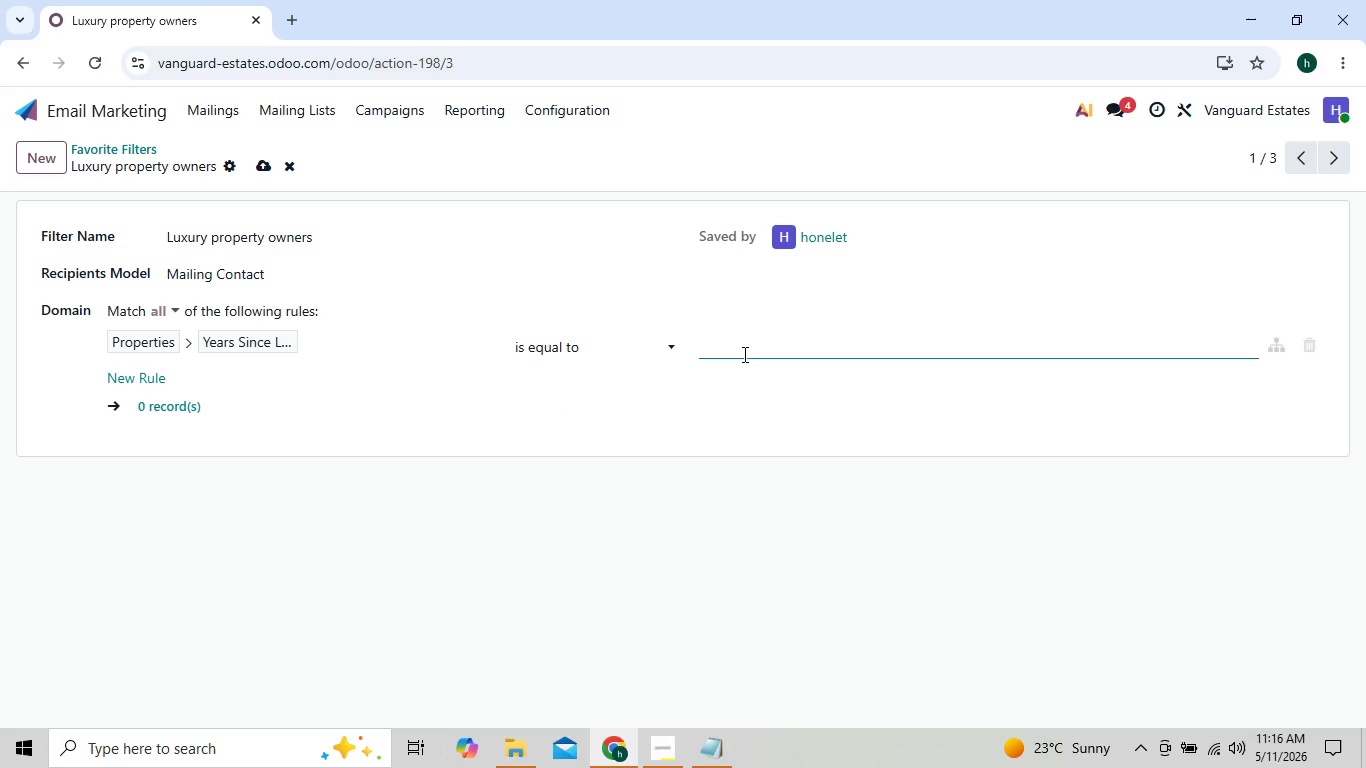 
key(4)
 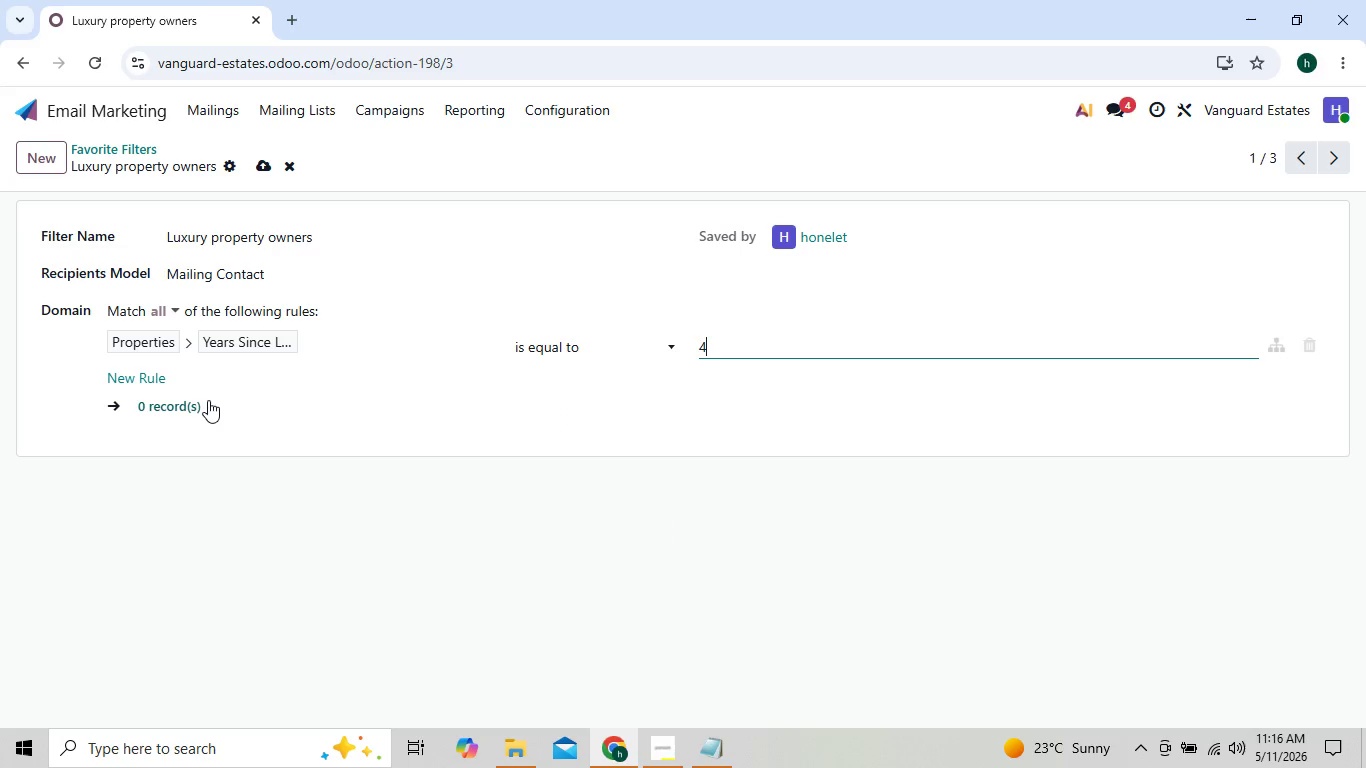 
left_click([179, 404])
 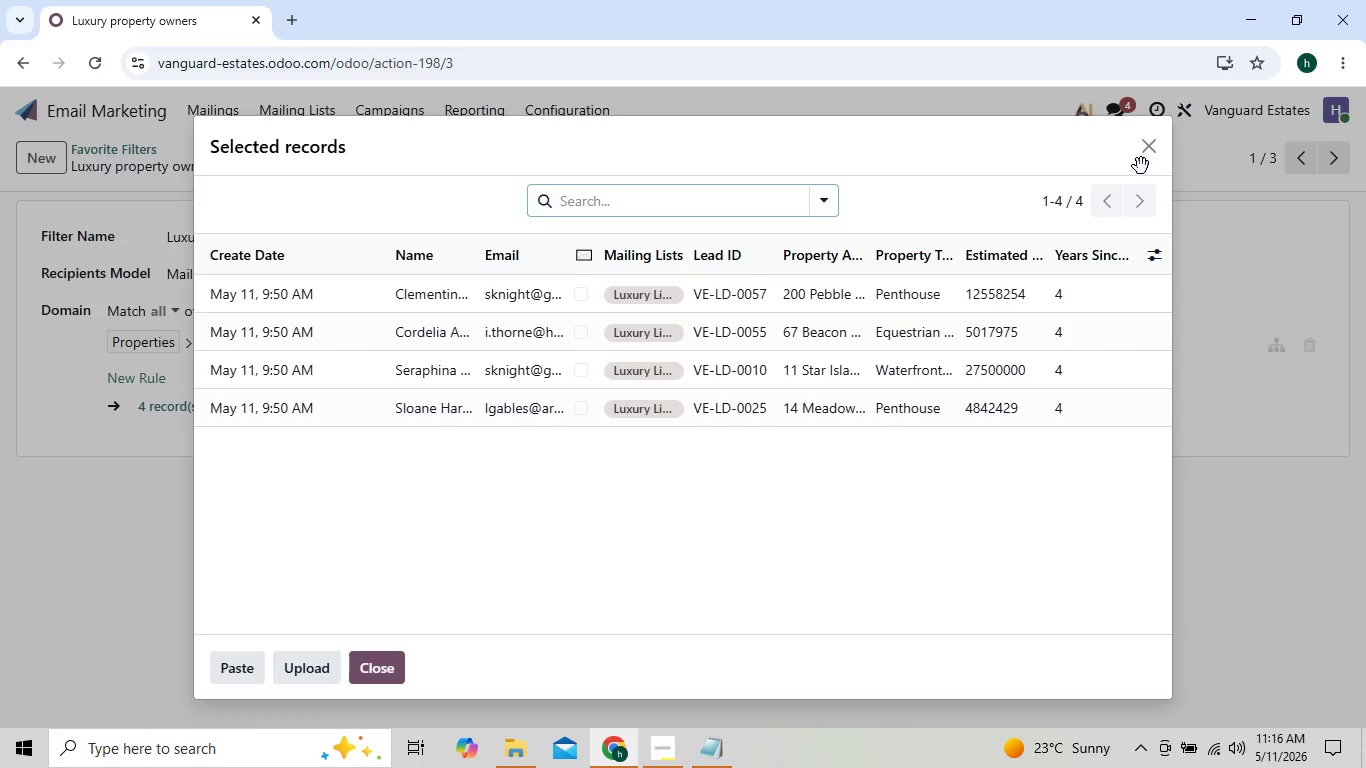 
left_click([1150, 151])
 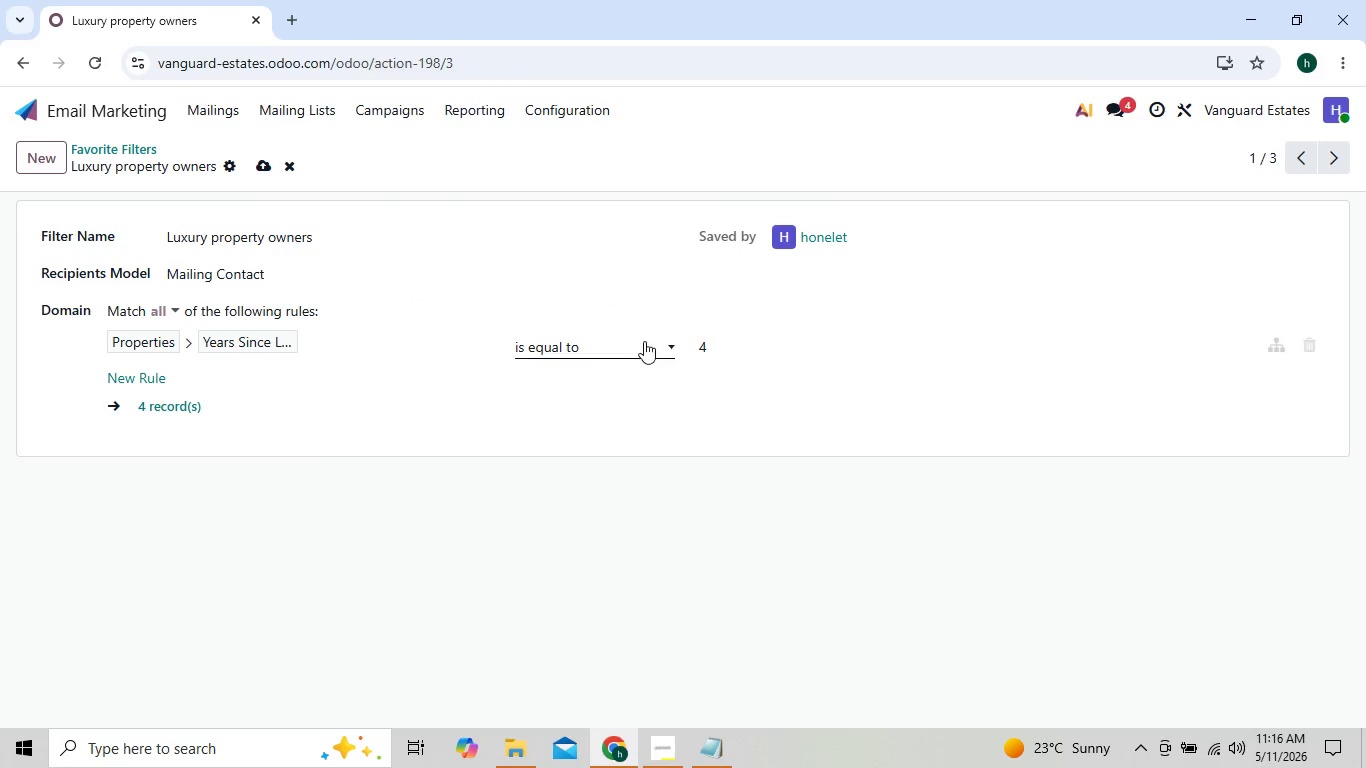 
left_click([583, 341])
 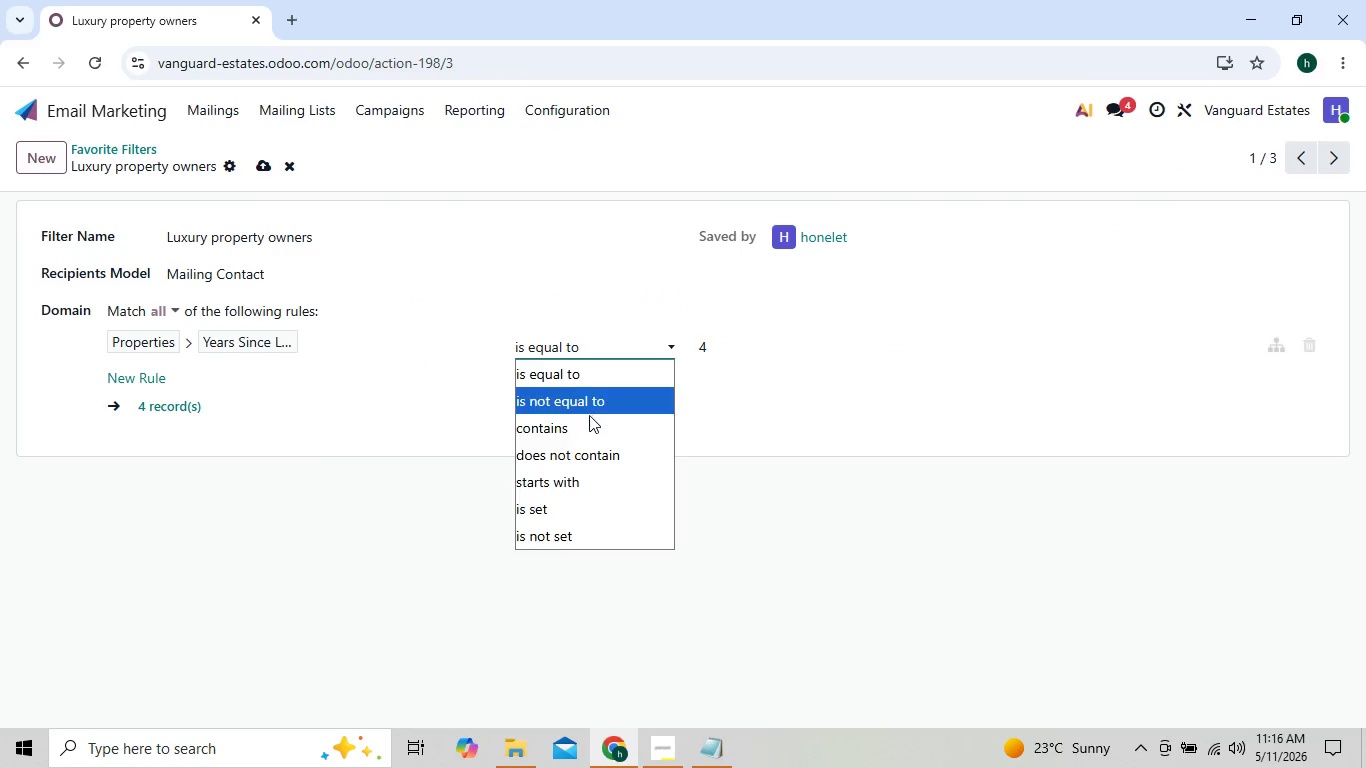 
left_click([591, 423])
 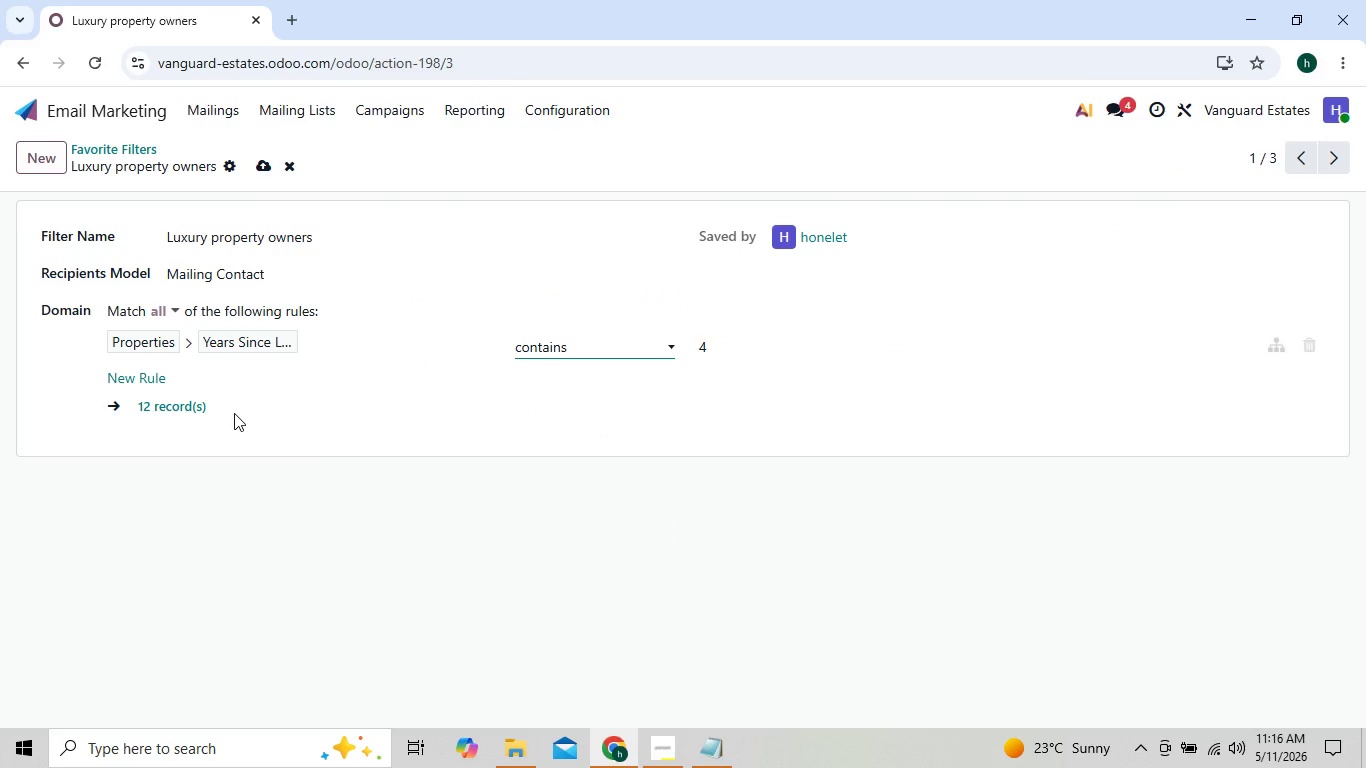 
left_click([190, 414])
 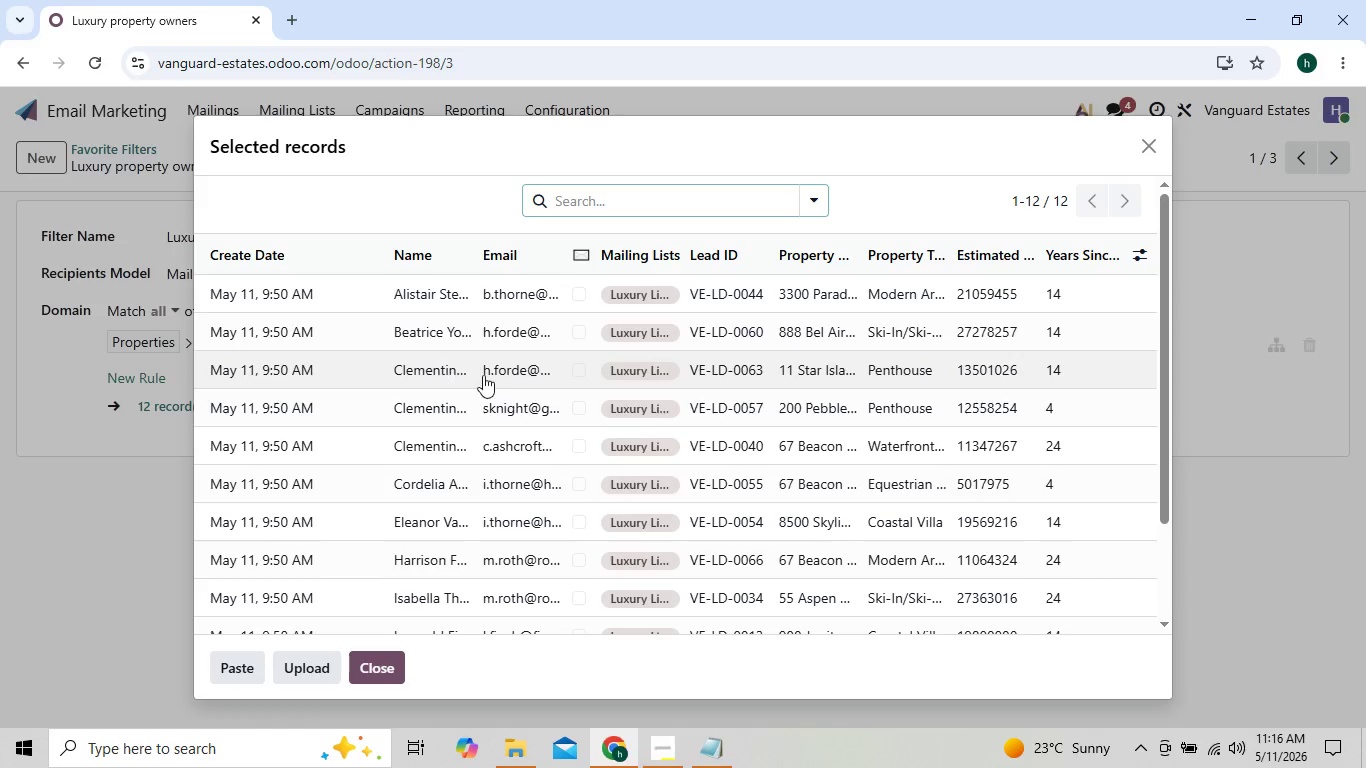 
mouse_move([492, 371])
 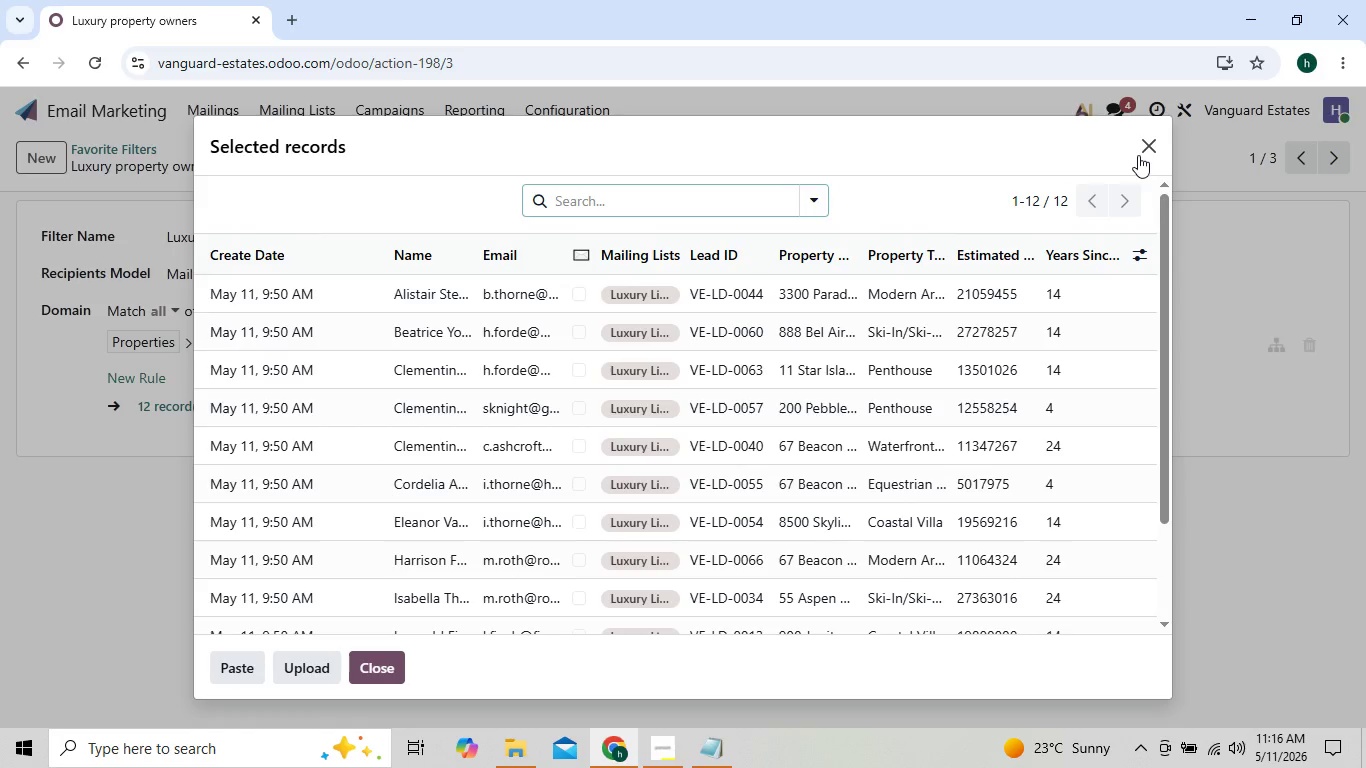 
left_click([1138, 155])
 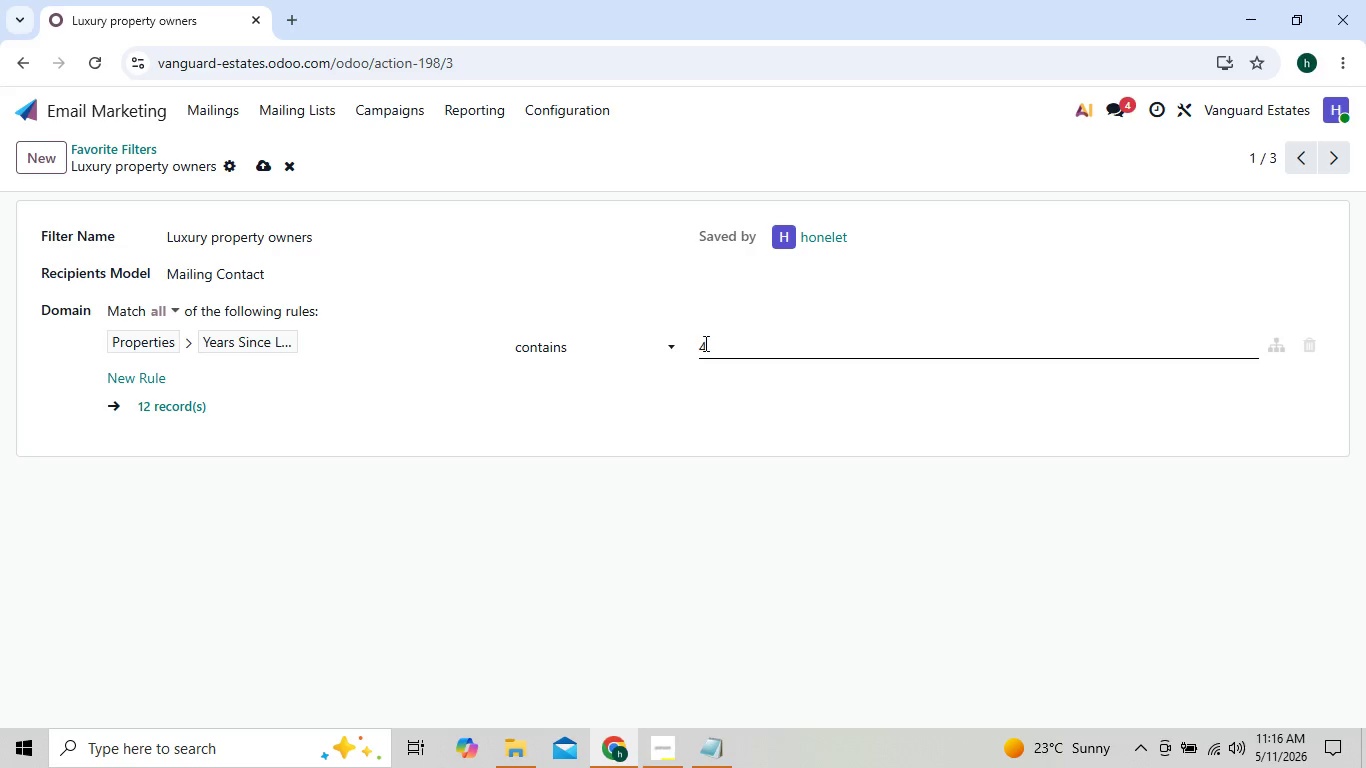 
left_click([697, 343])
 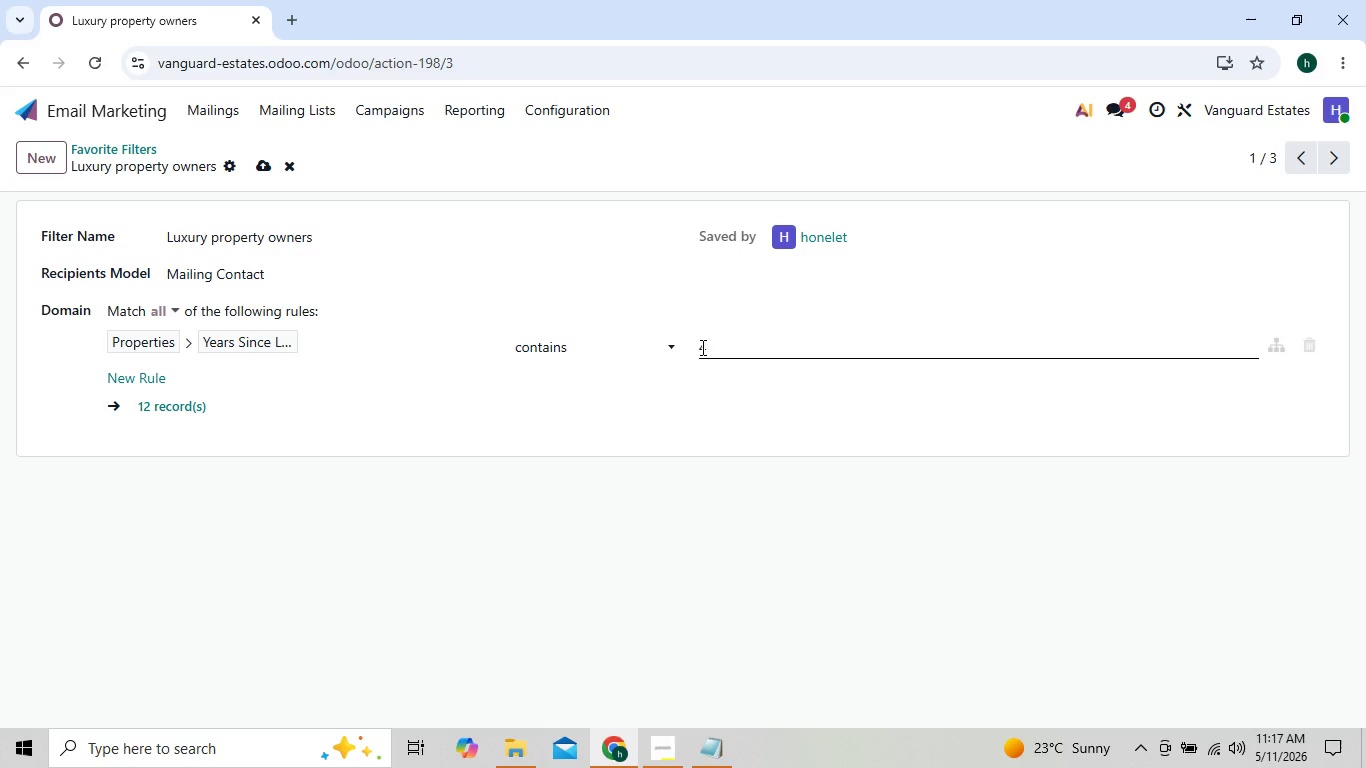 
left_click([701, 347])
 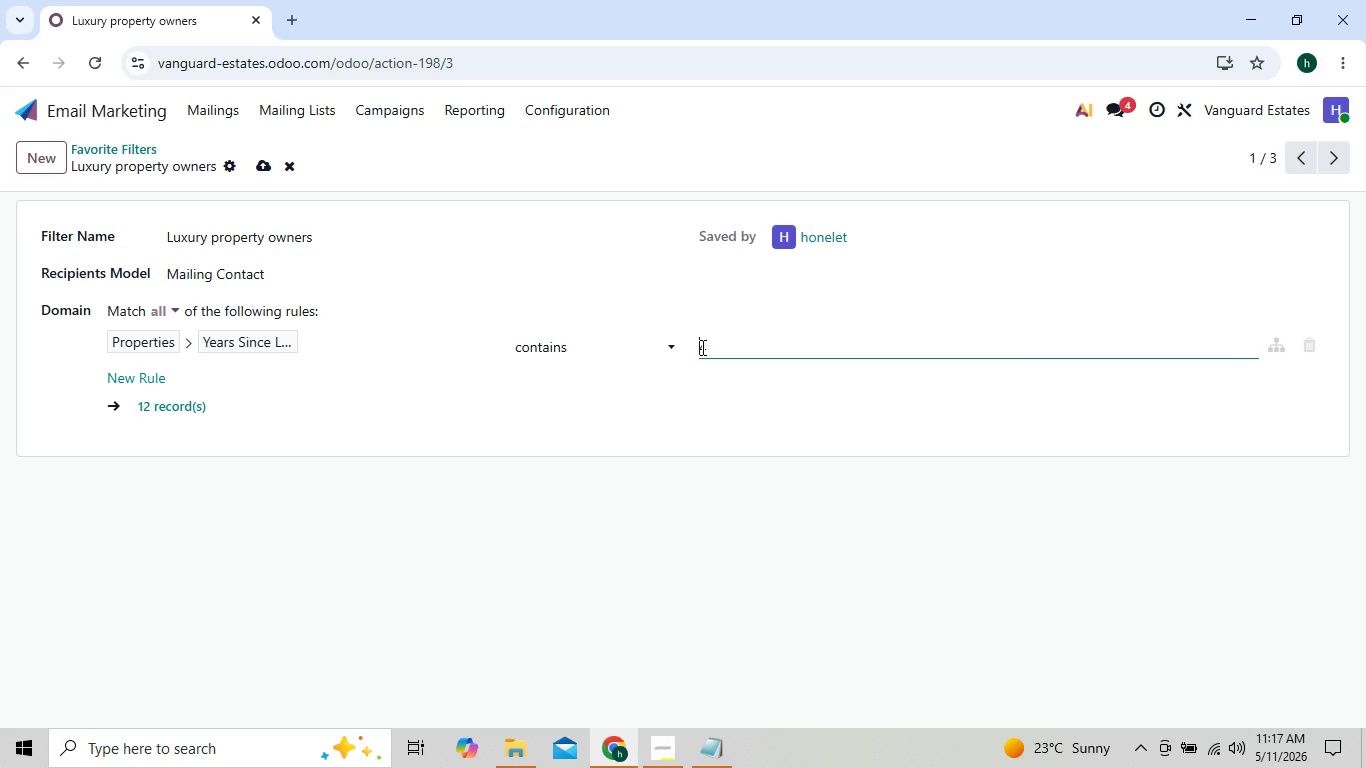 
hold_key(key=Enter, duration=0.67)
 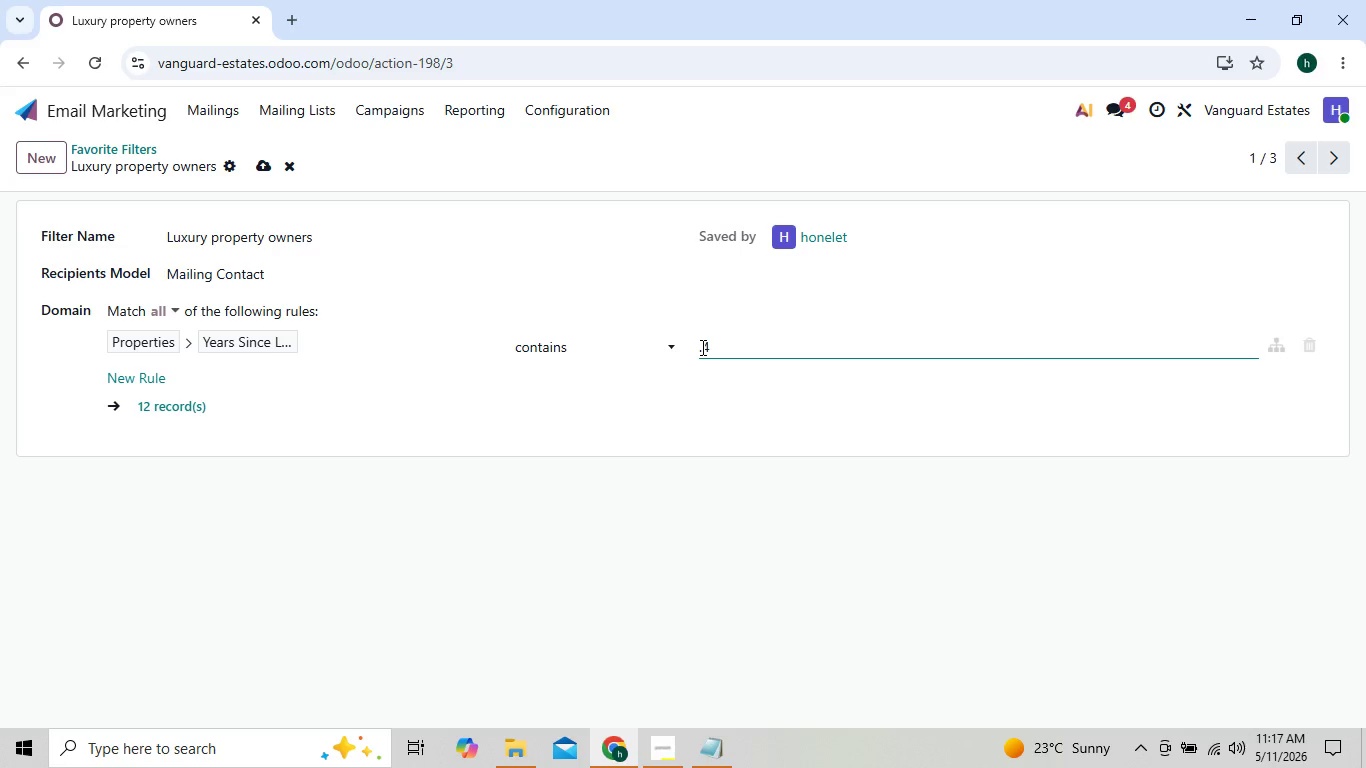 
key(Period)
 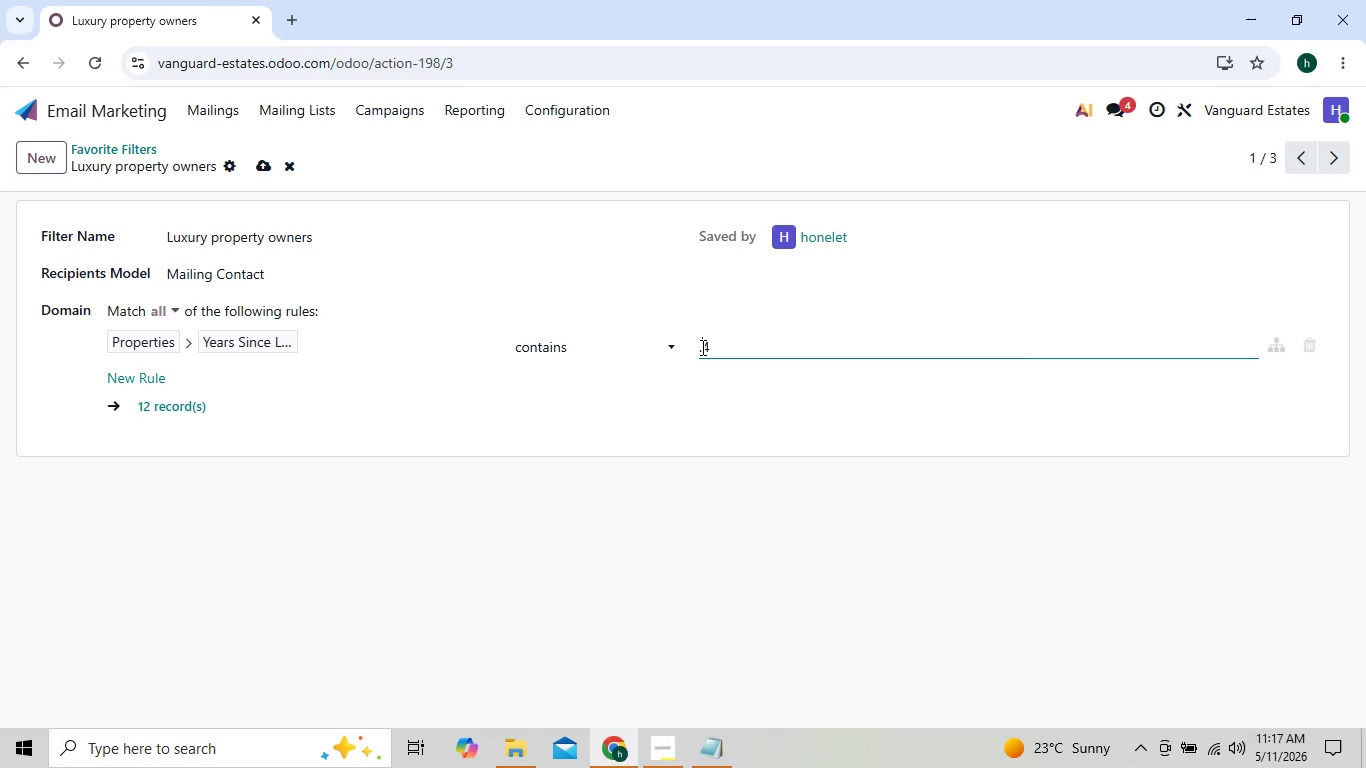 
key(Backspace)
 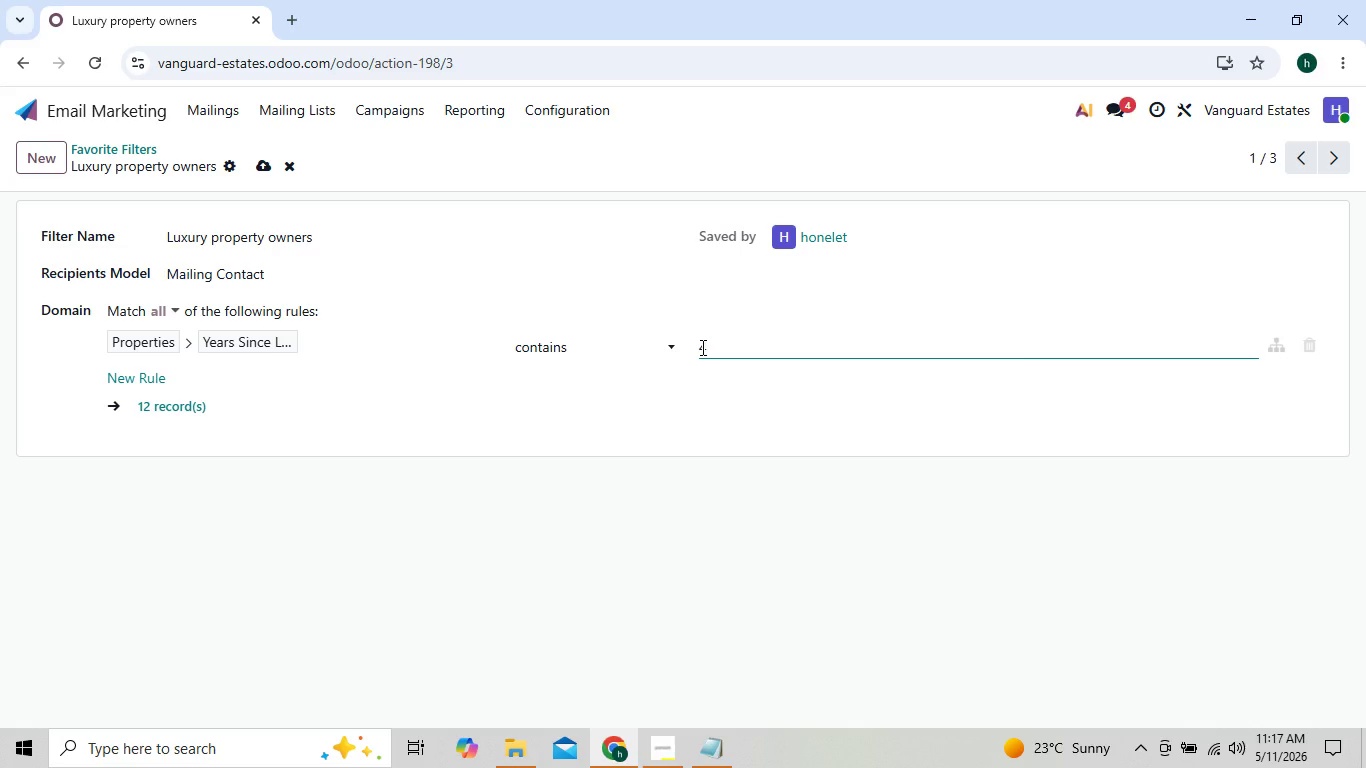 
key(Shift+Comma)
 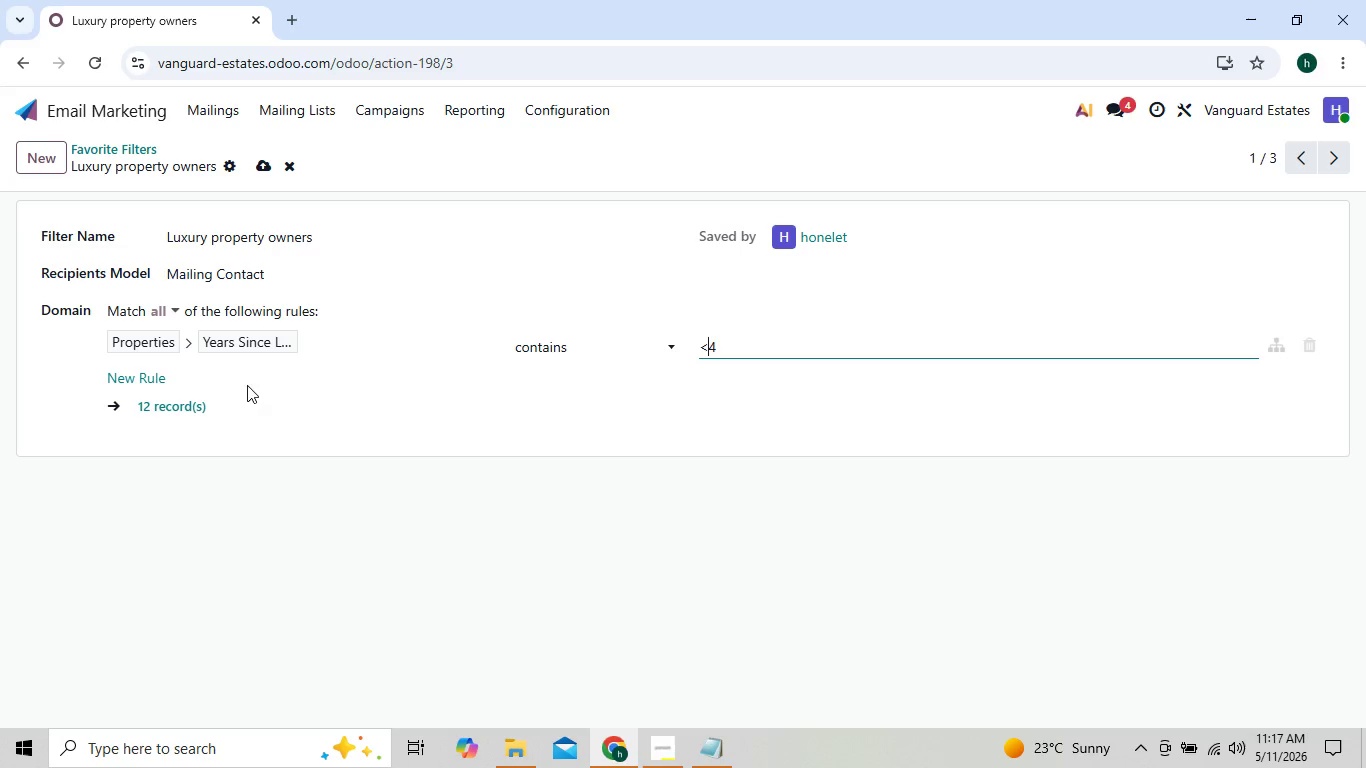 
left_click([168, 405])
 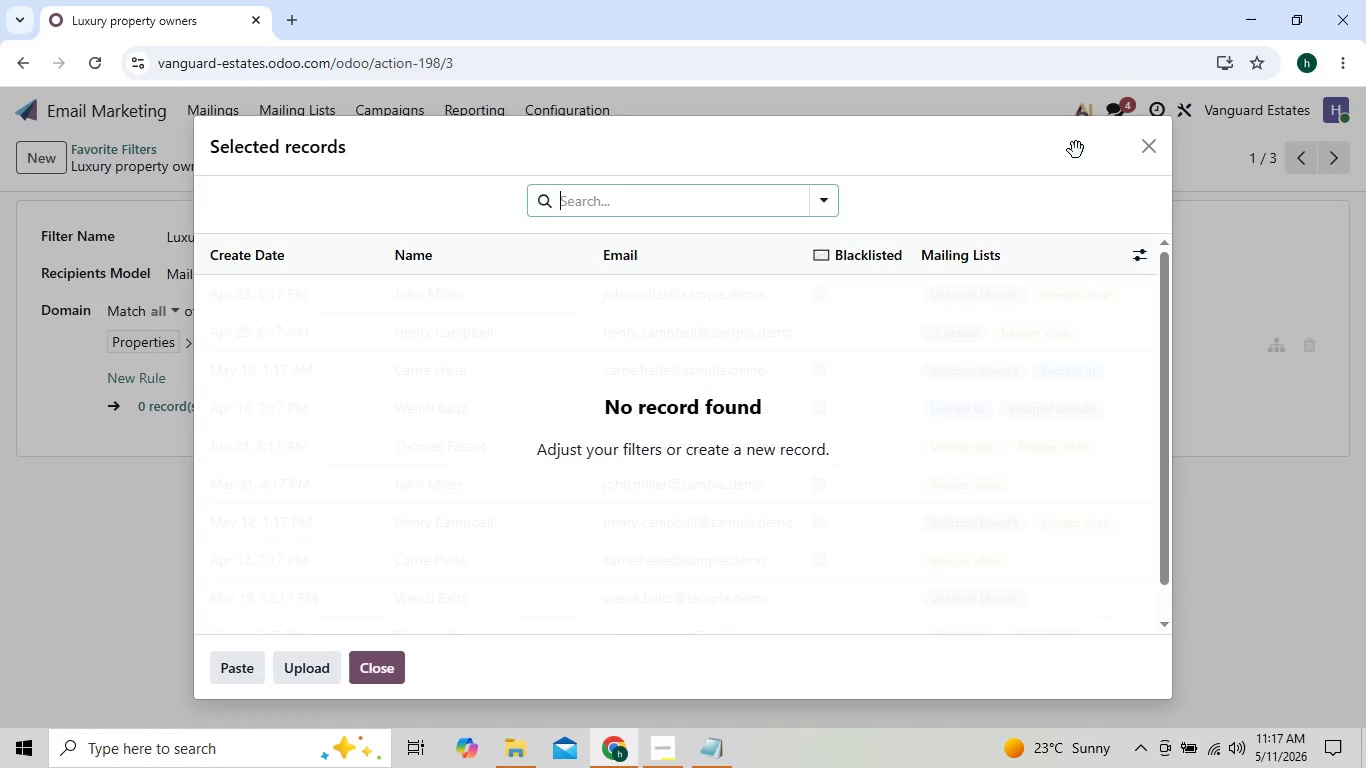 
left_click([1150, 150])
 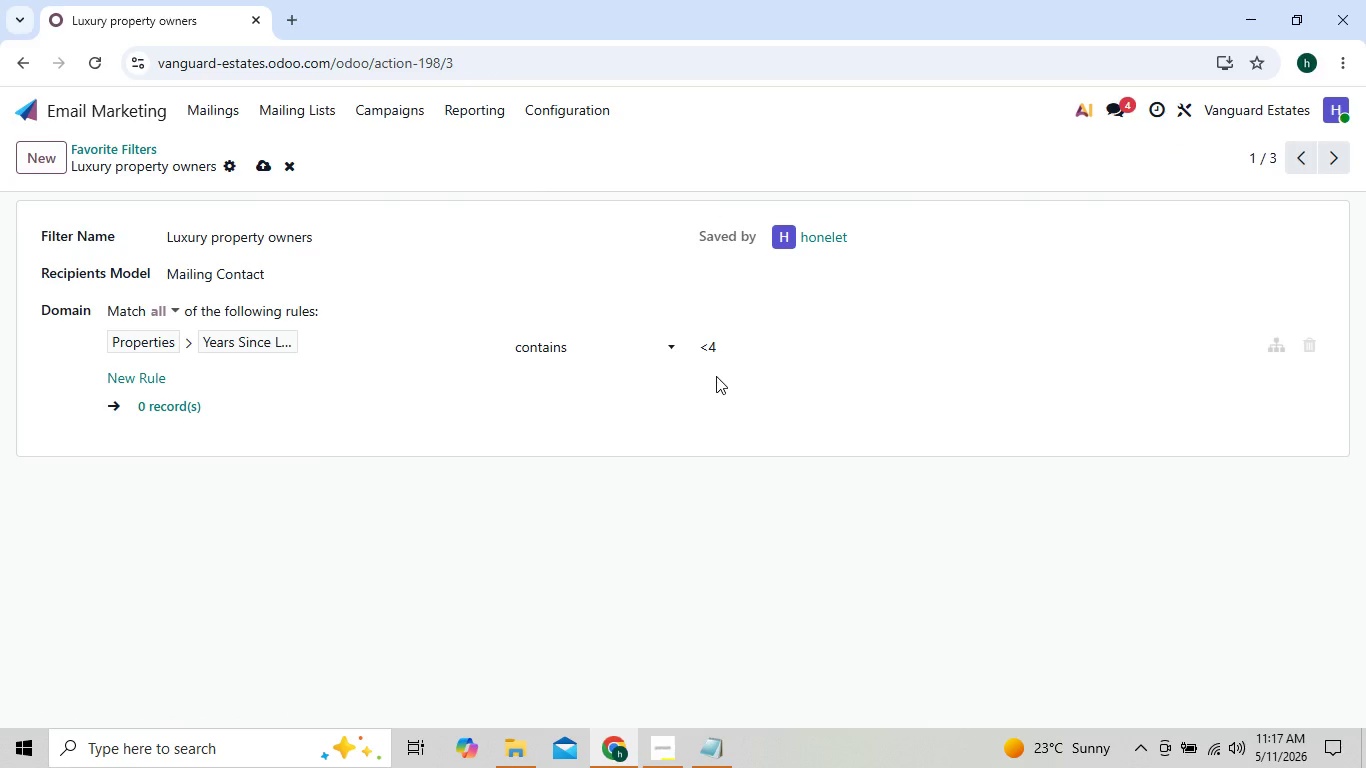 
key(Backspace)
 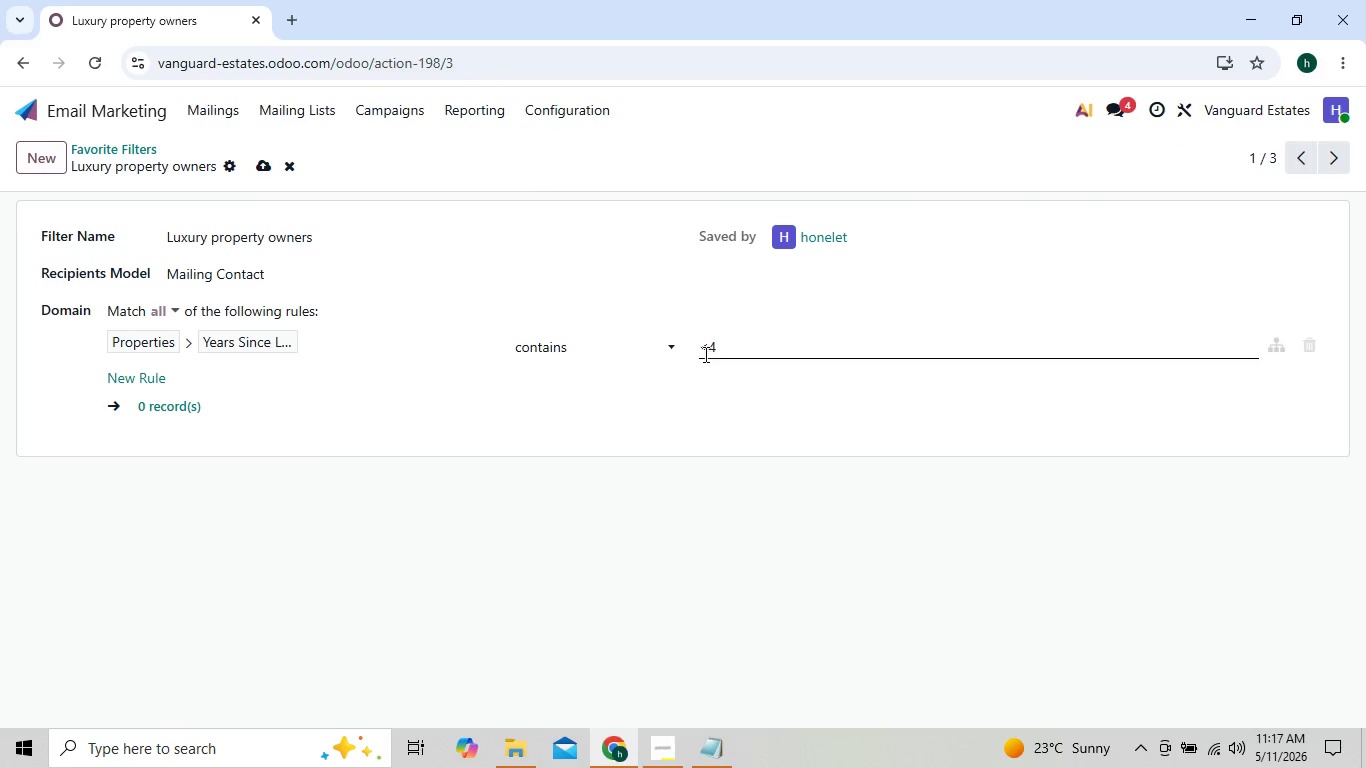 
left_click([712, 345])
 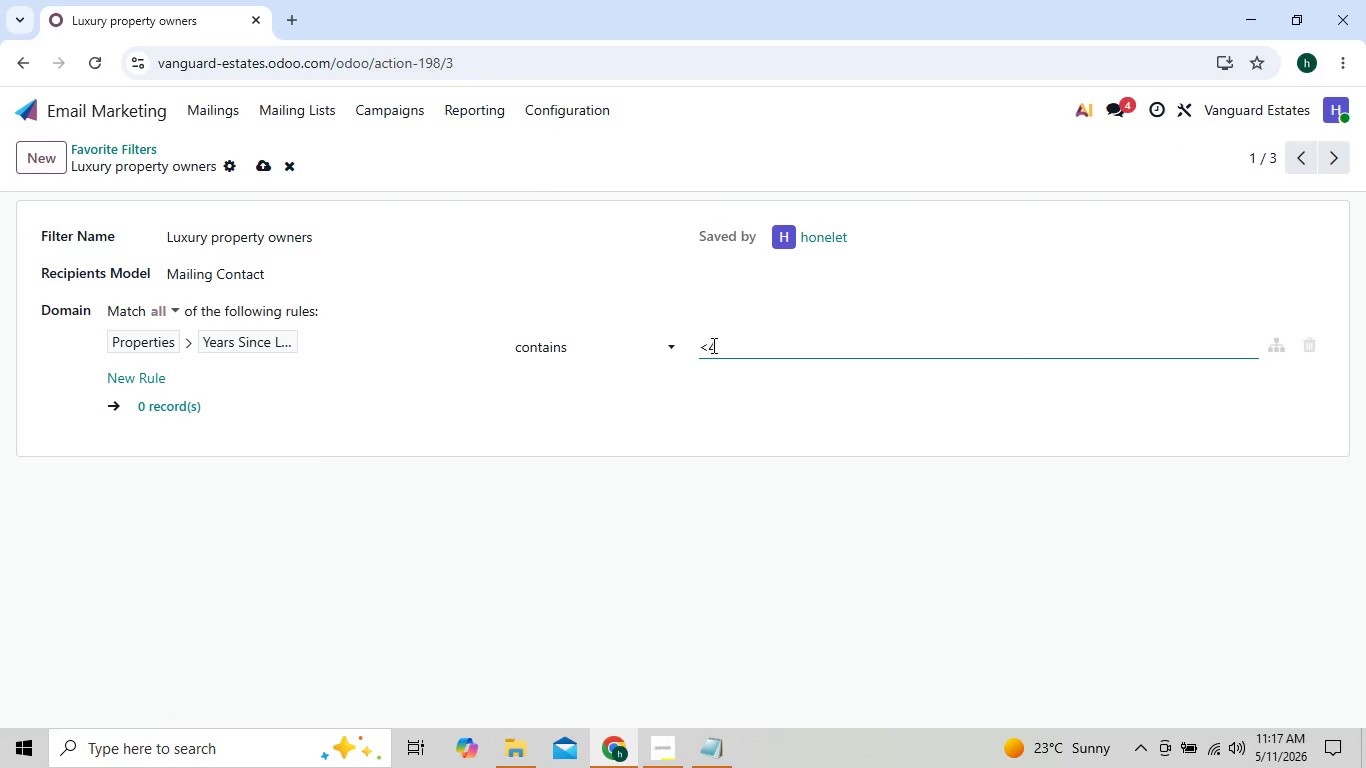 
key(Backspace)
 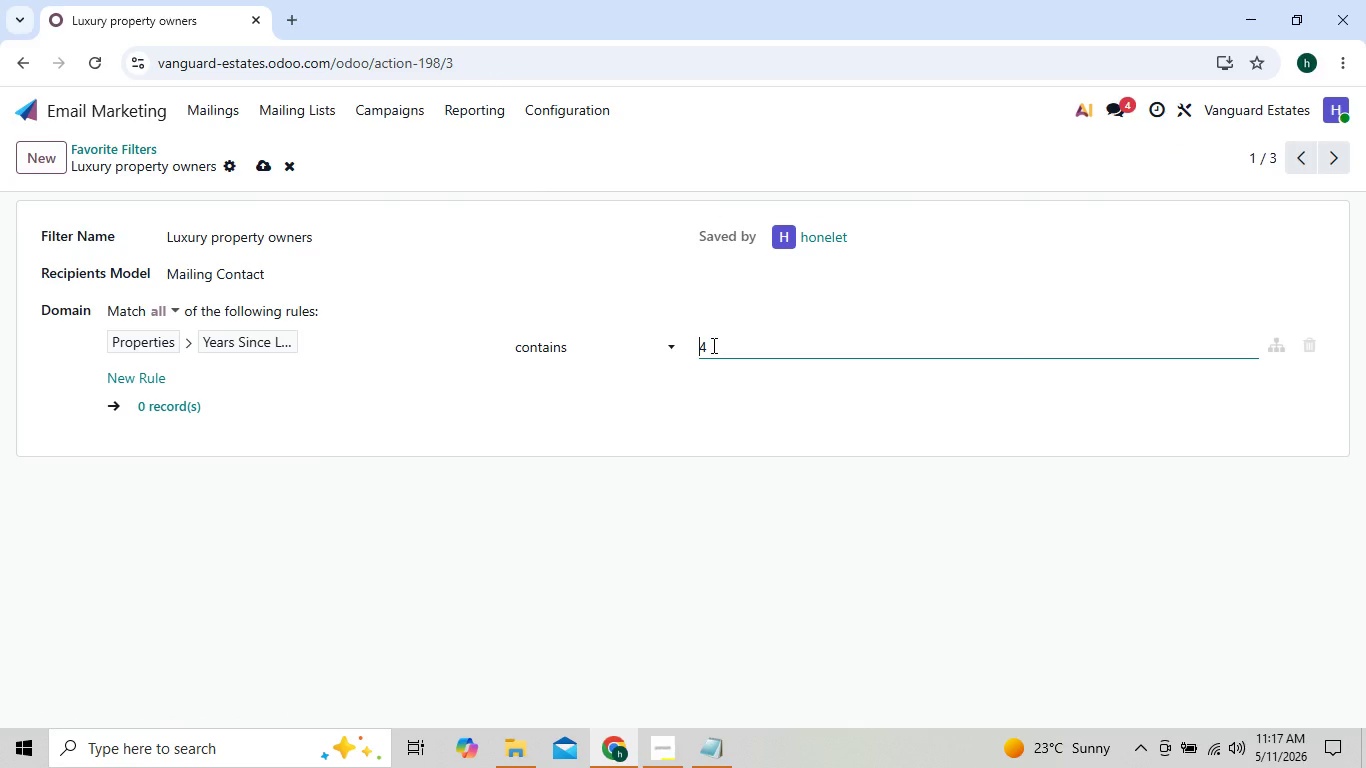 
hold_key(key=ShiftRight, duration=1.5)
 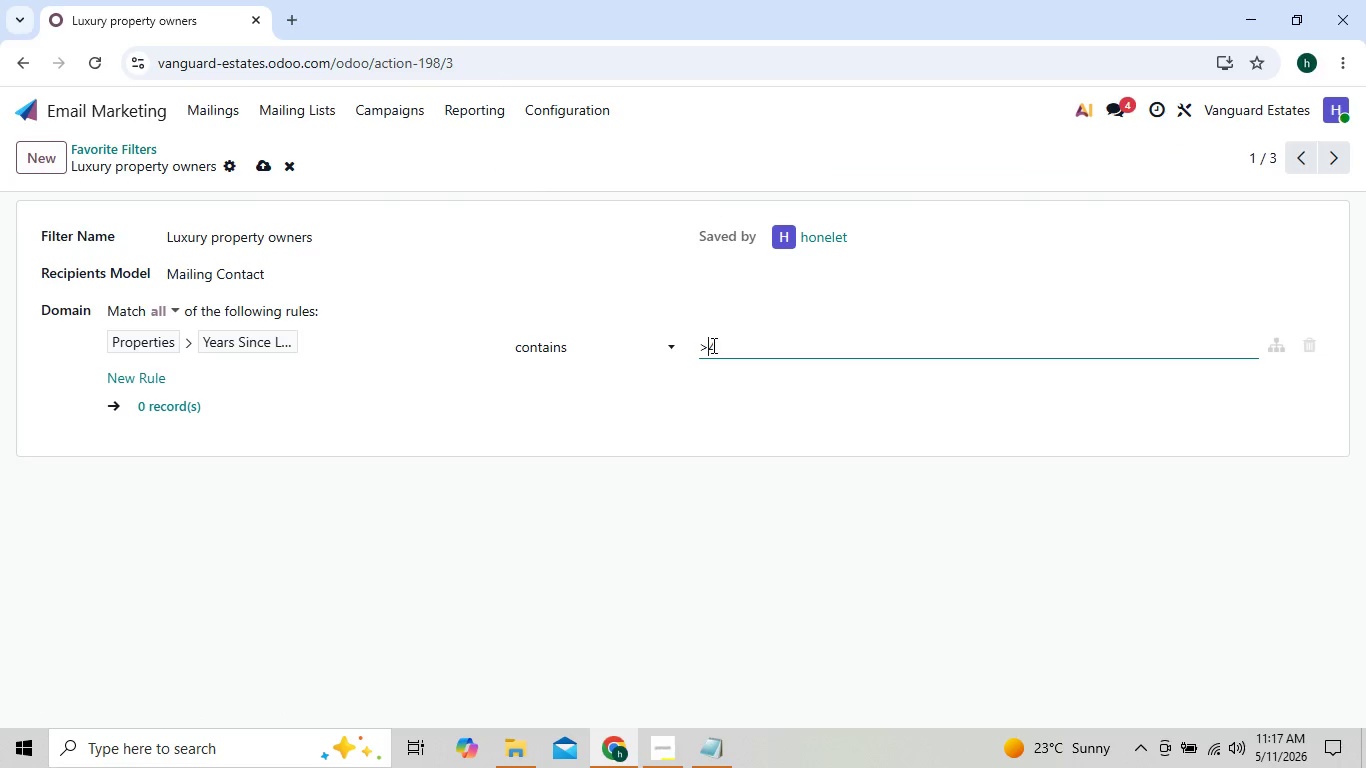 
key(Shift+Period)
 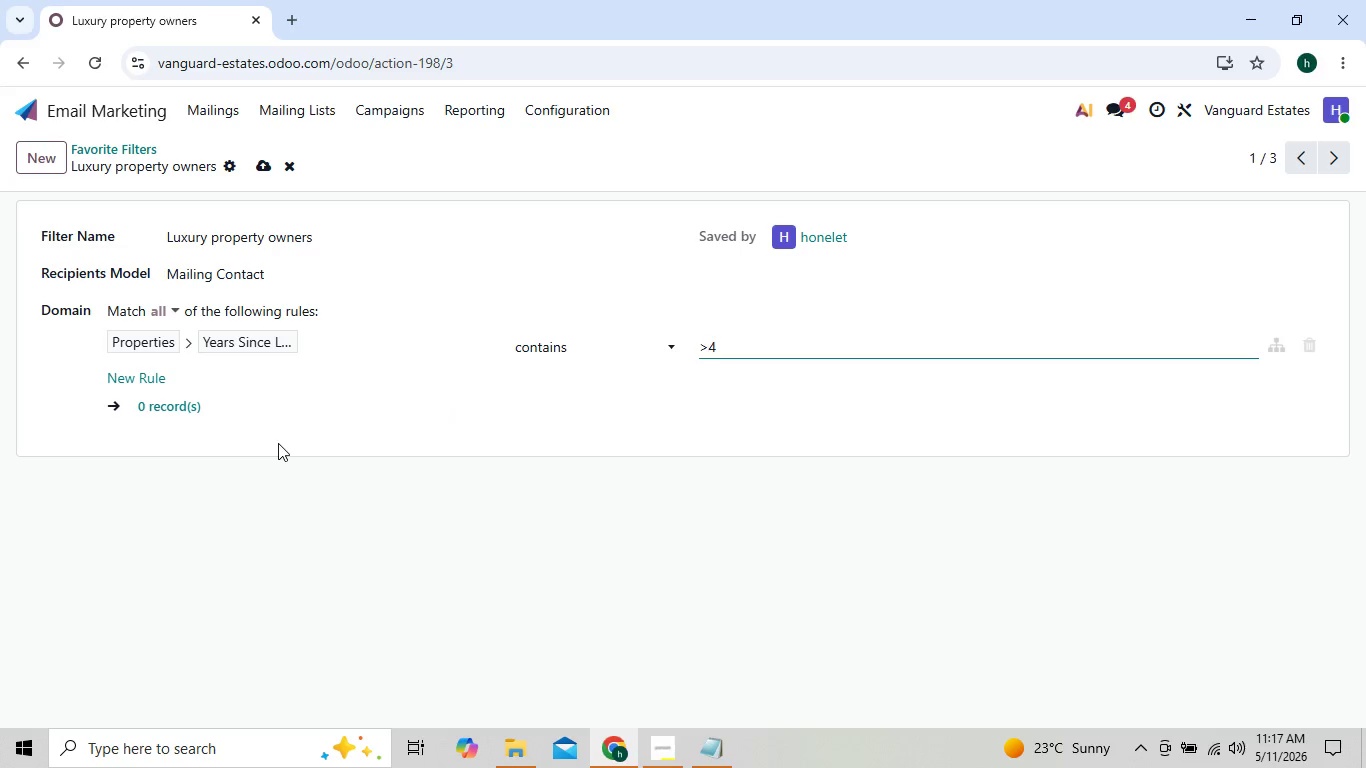 
left_click([185, 402])
 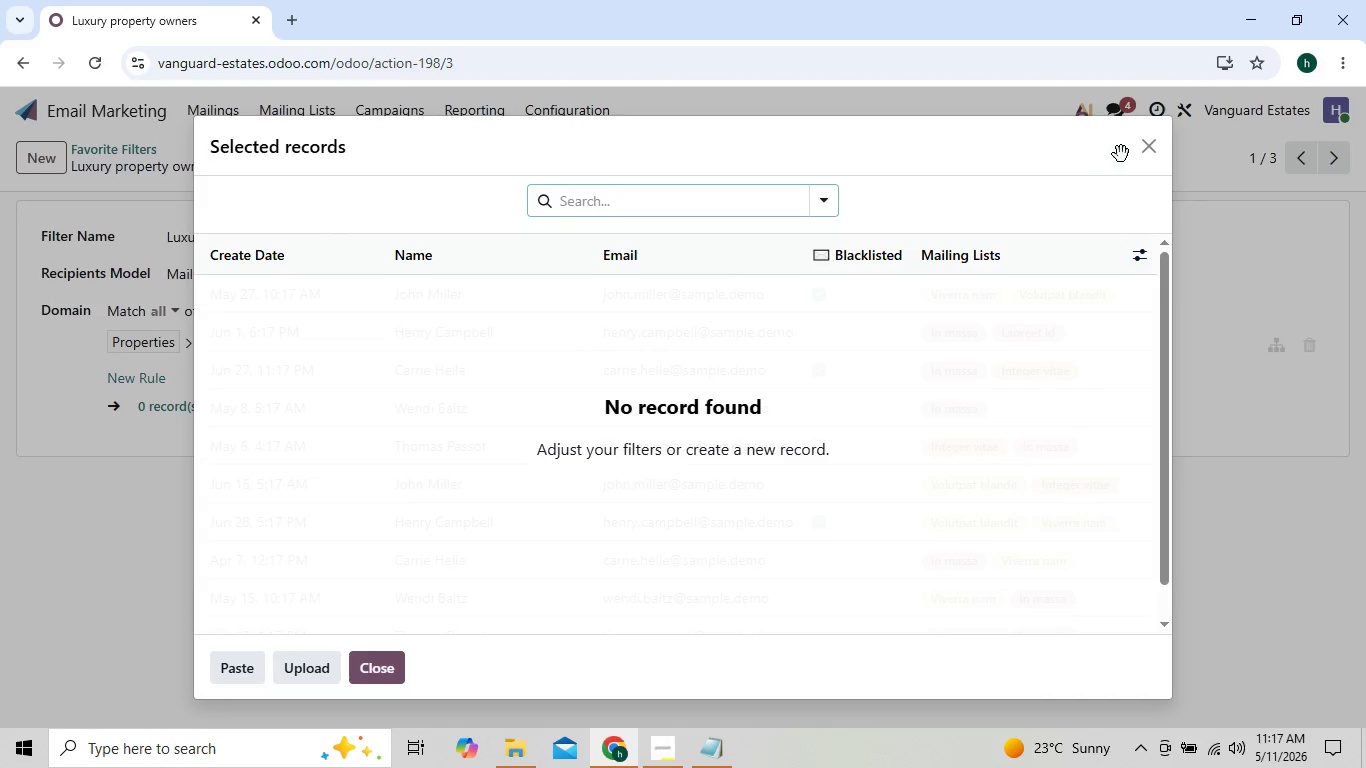 
left_click([1142, 150])
 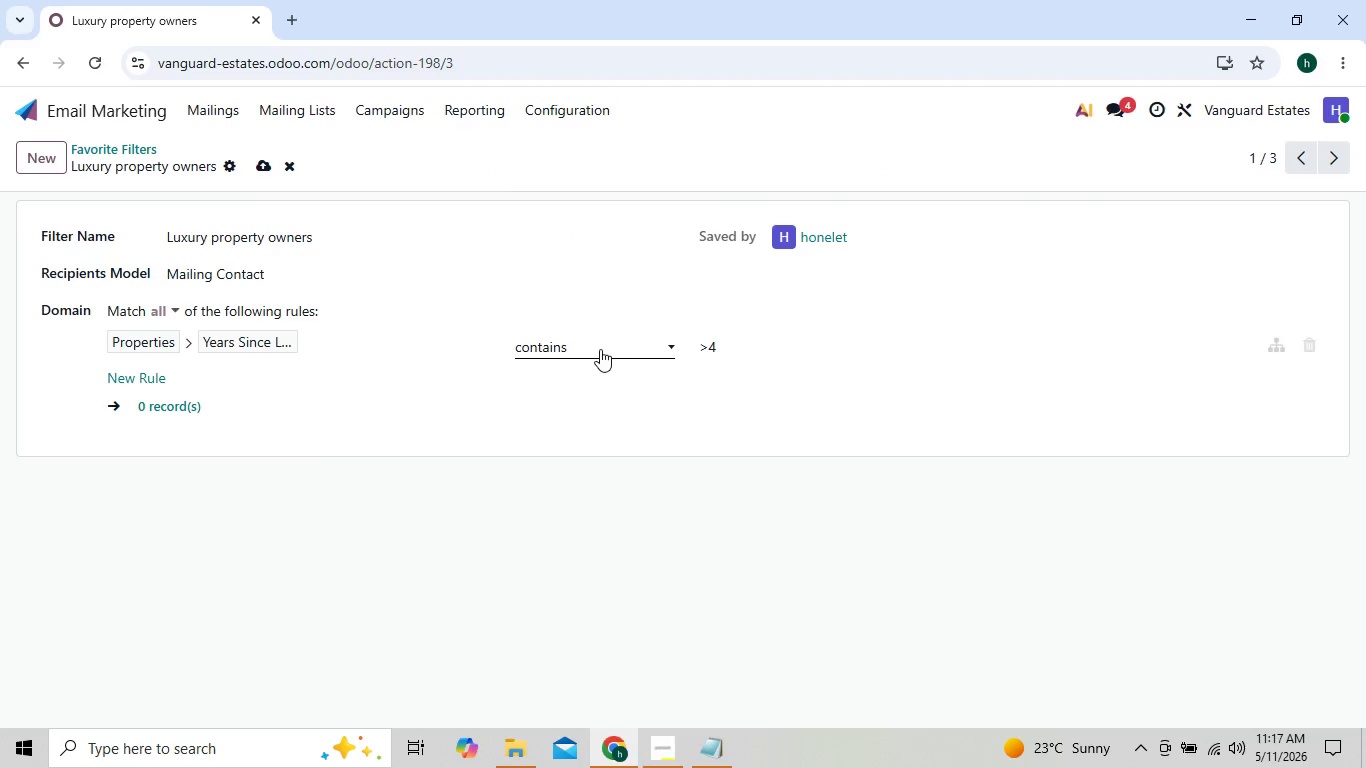 
left_click([569, 362])
 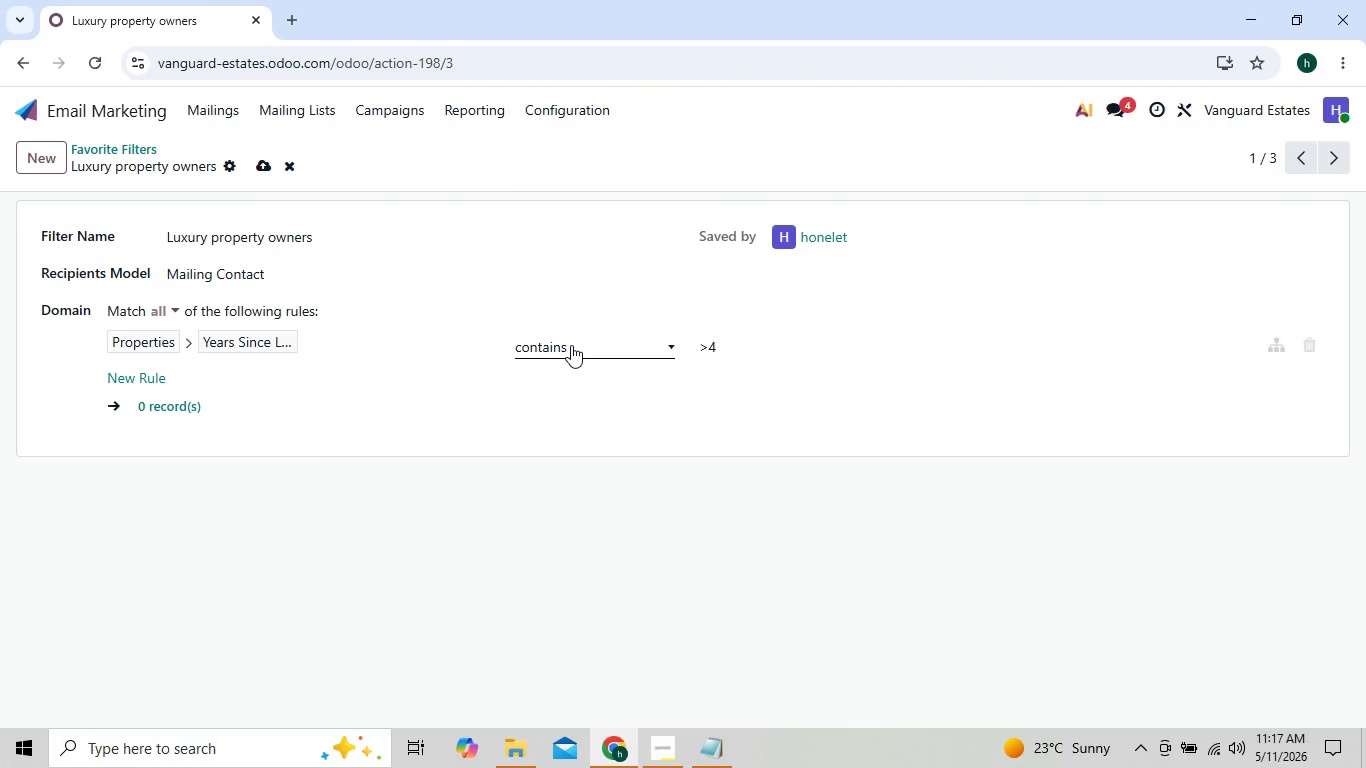 
left_click([571, 345])
 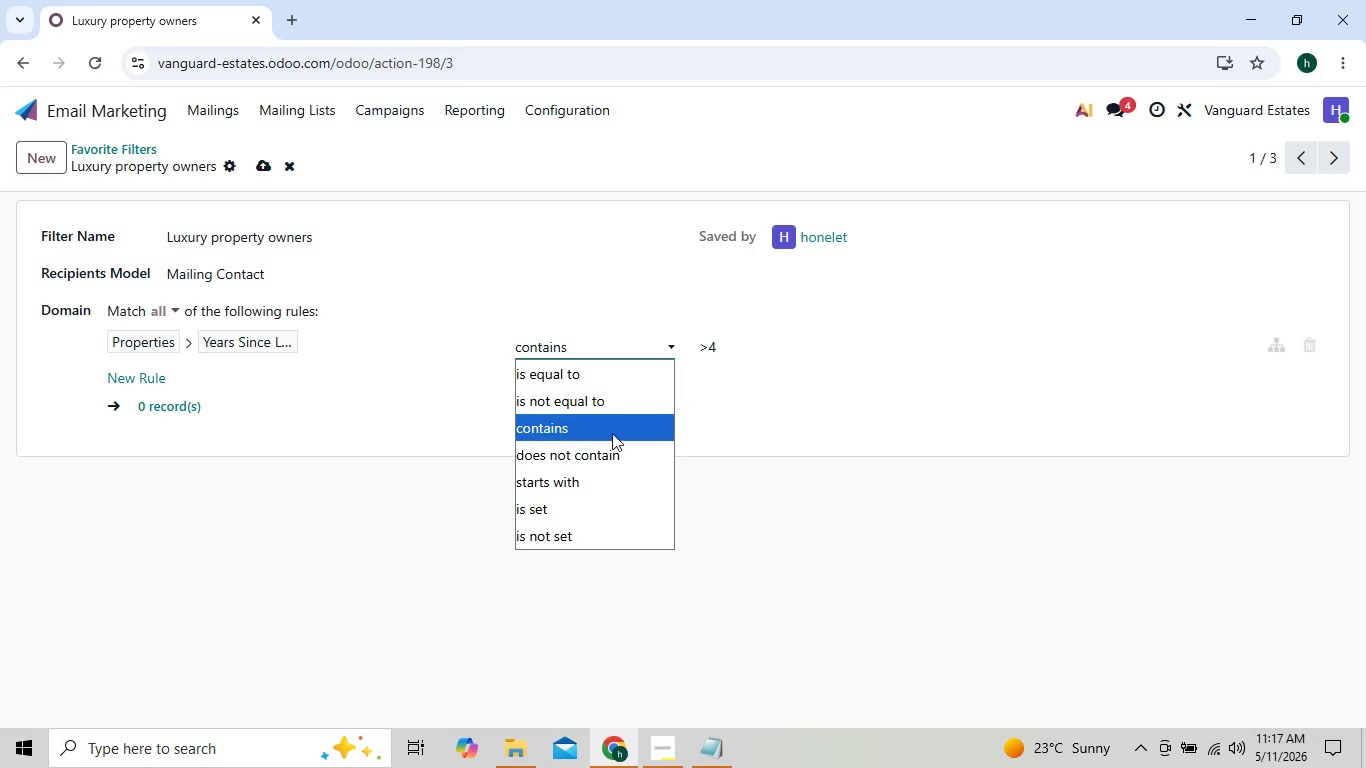 
wait(9.72)
 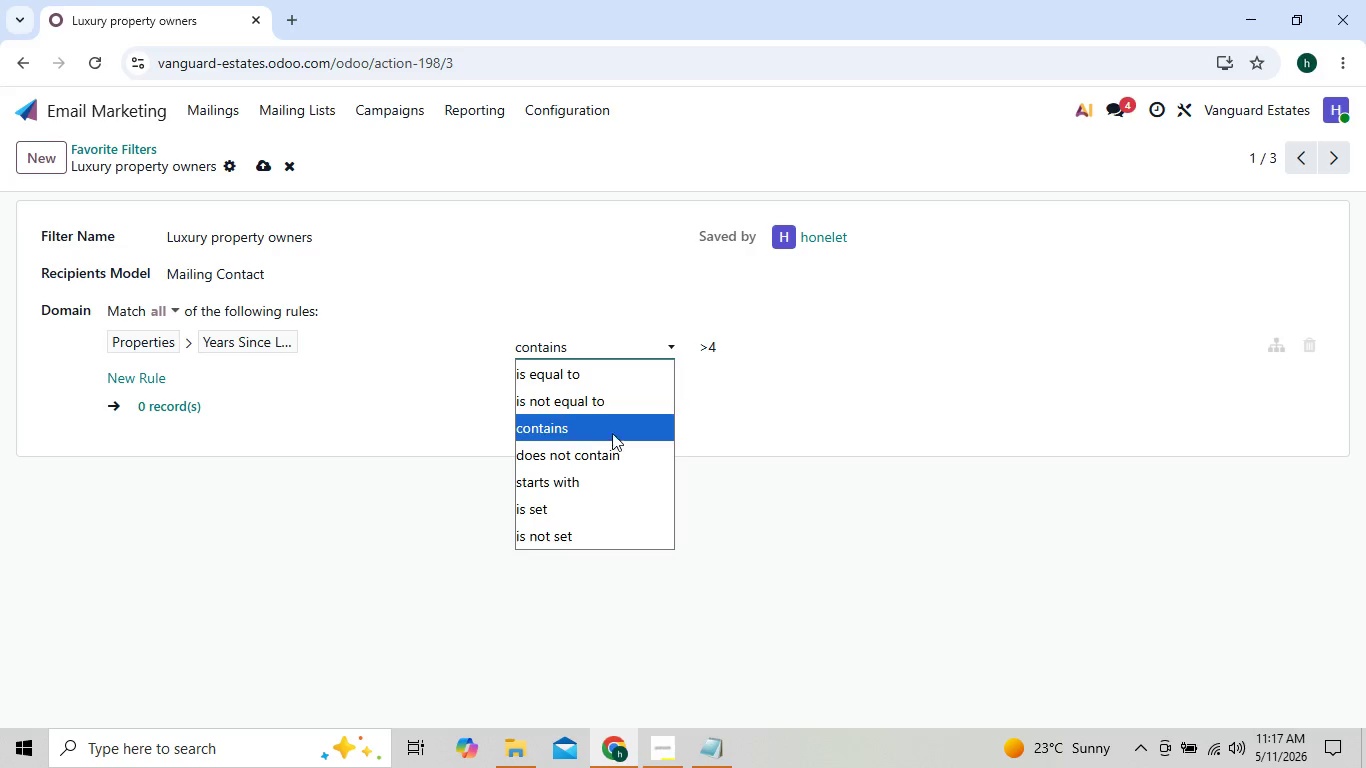 
left_click([1271, 344])
 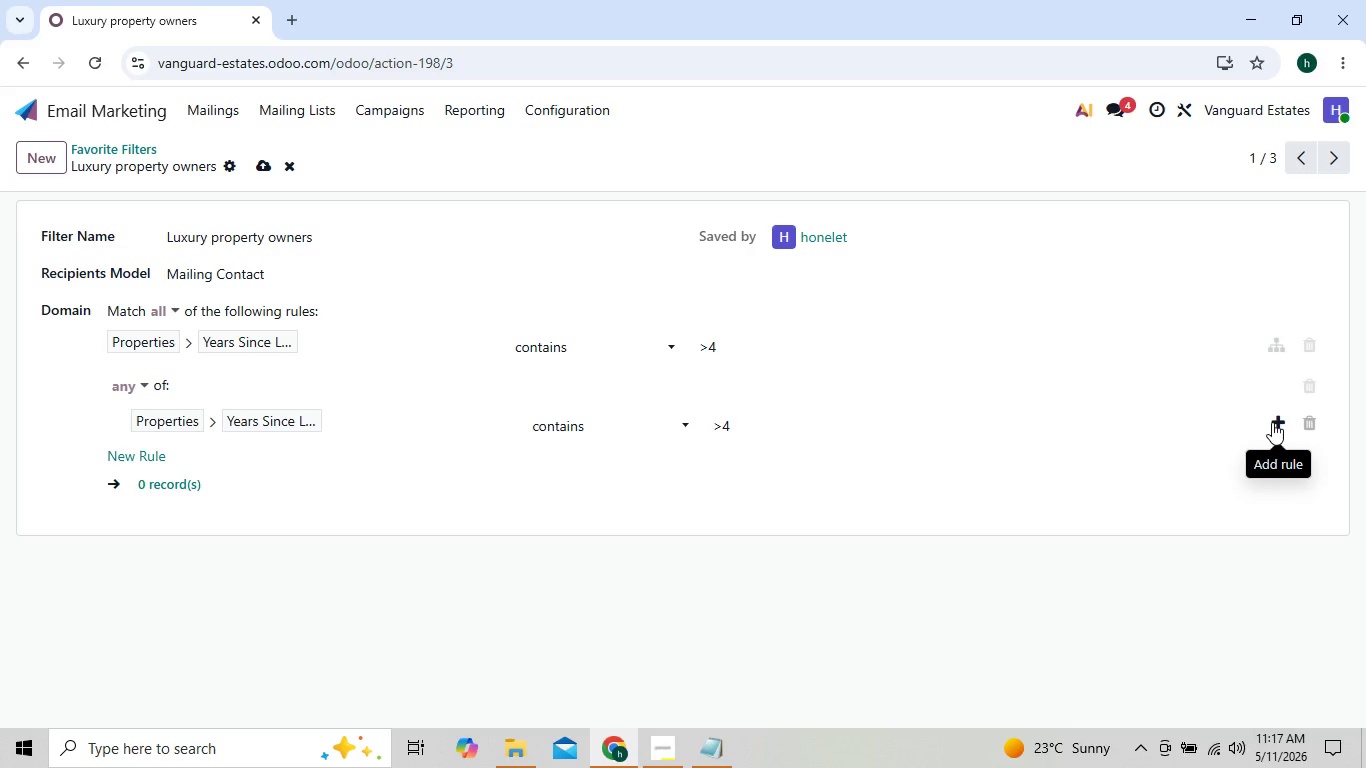 
wait(6.92)
 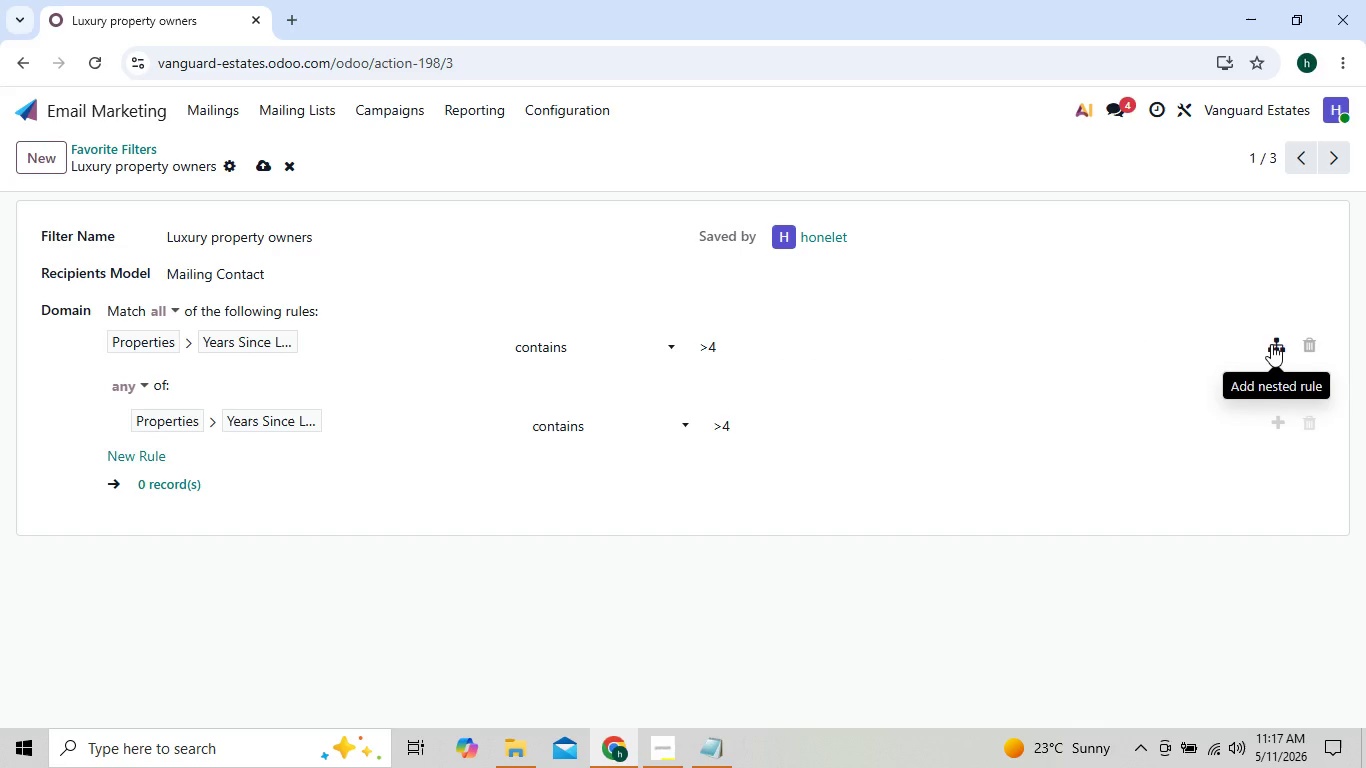 
left_click([1272, 422])
 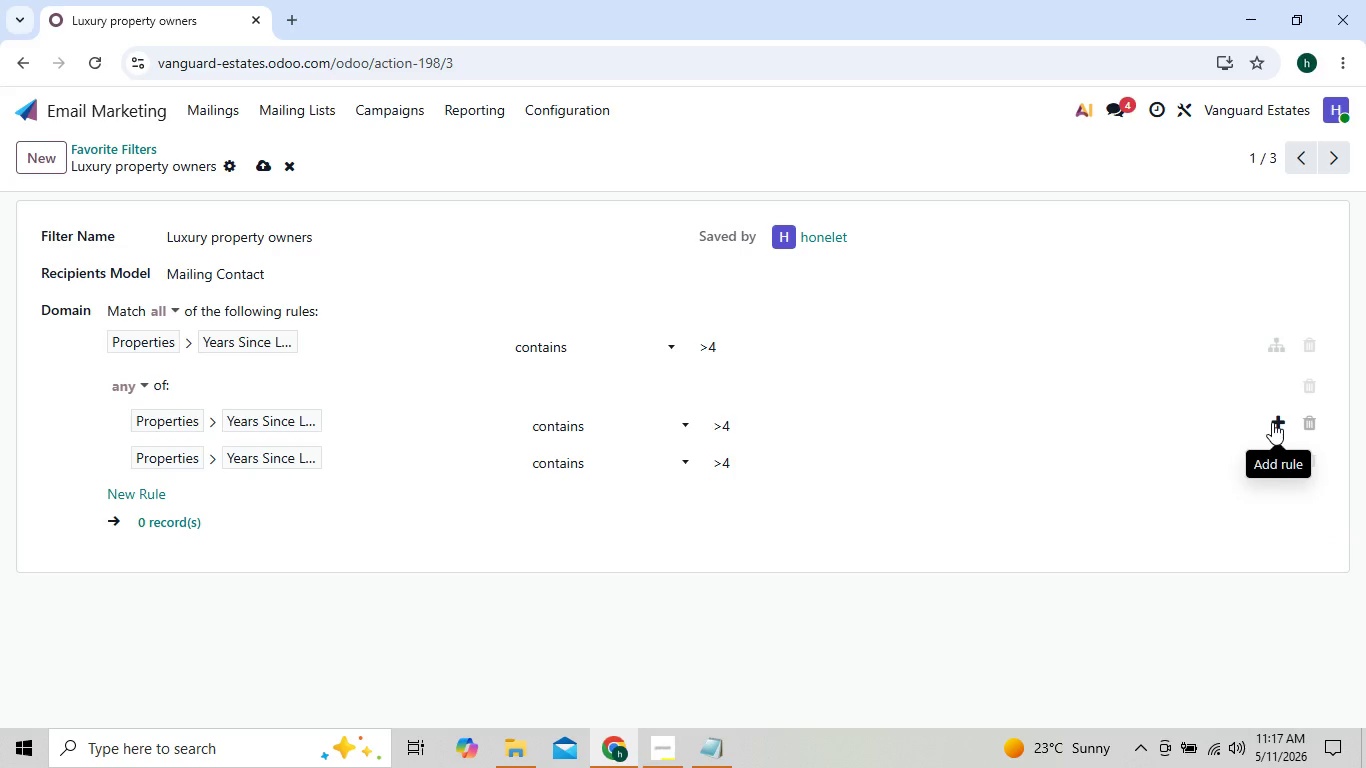 
left_click([1308, 417])
 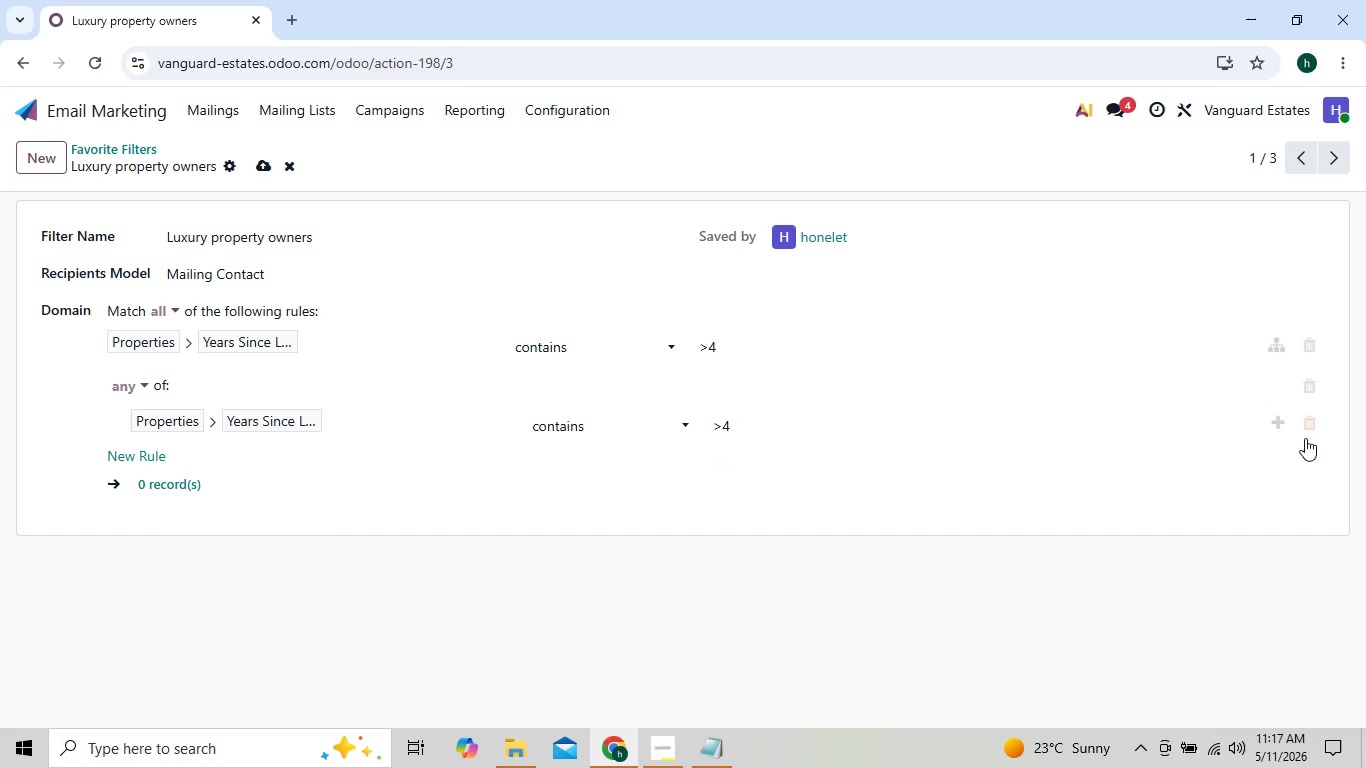 
left_click([1305, 419])
 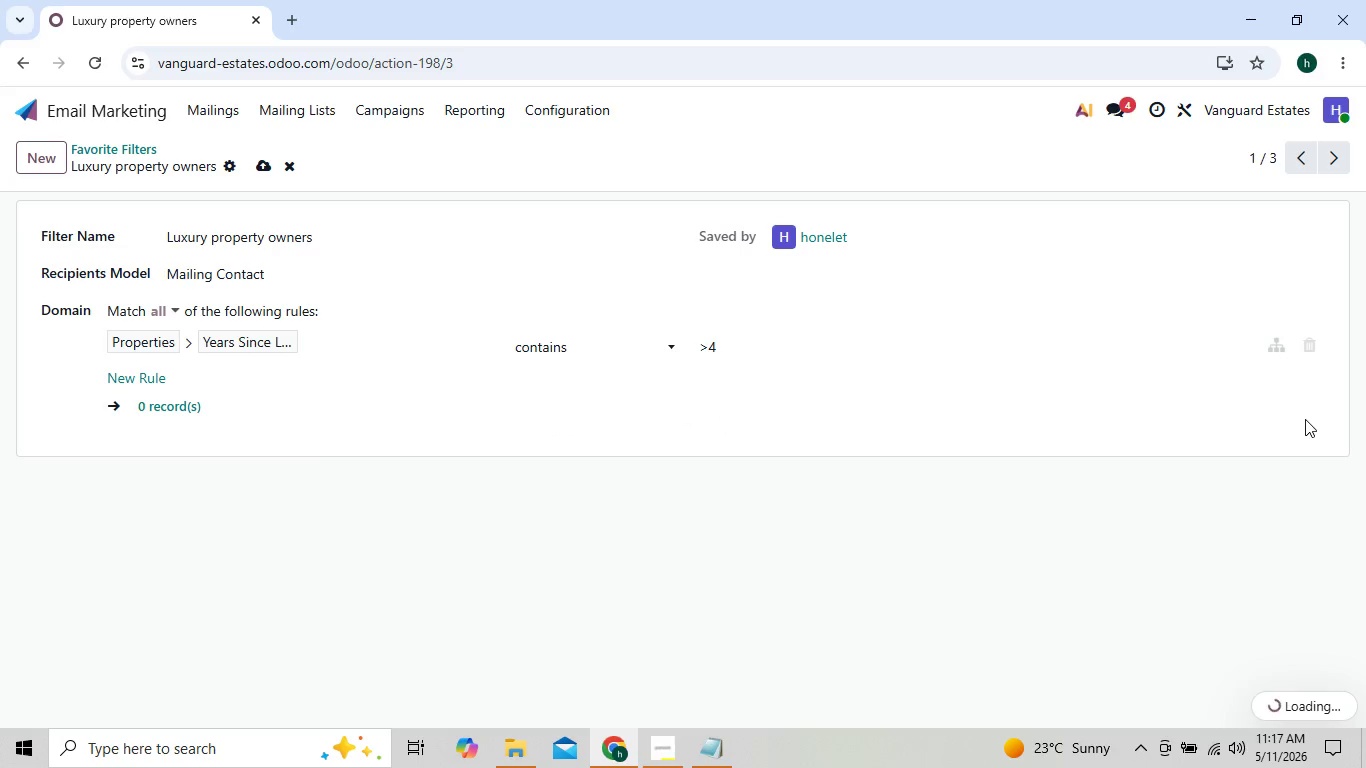 
mouse_move([1246, 333])
 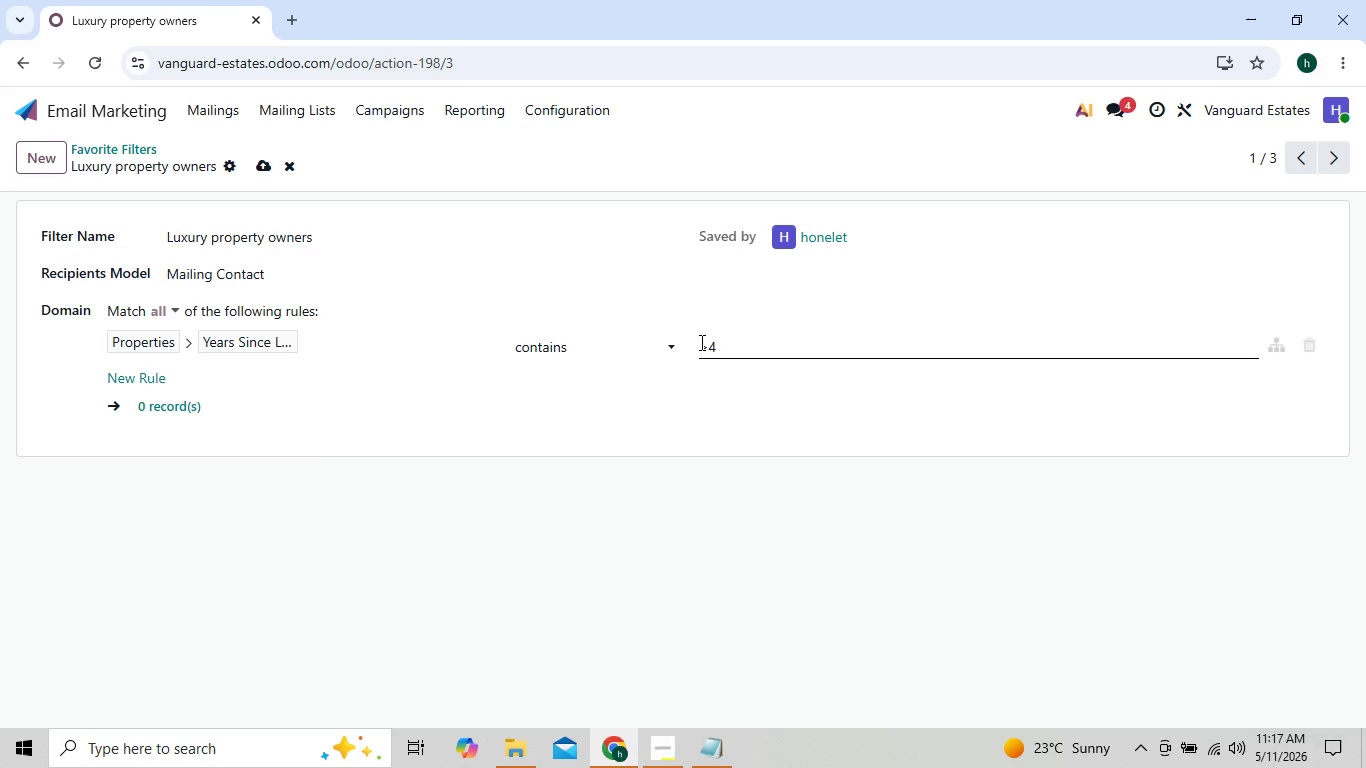 
left_click([704, 342])
 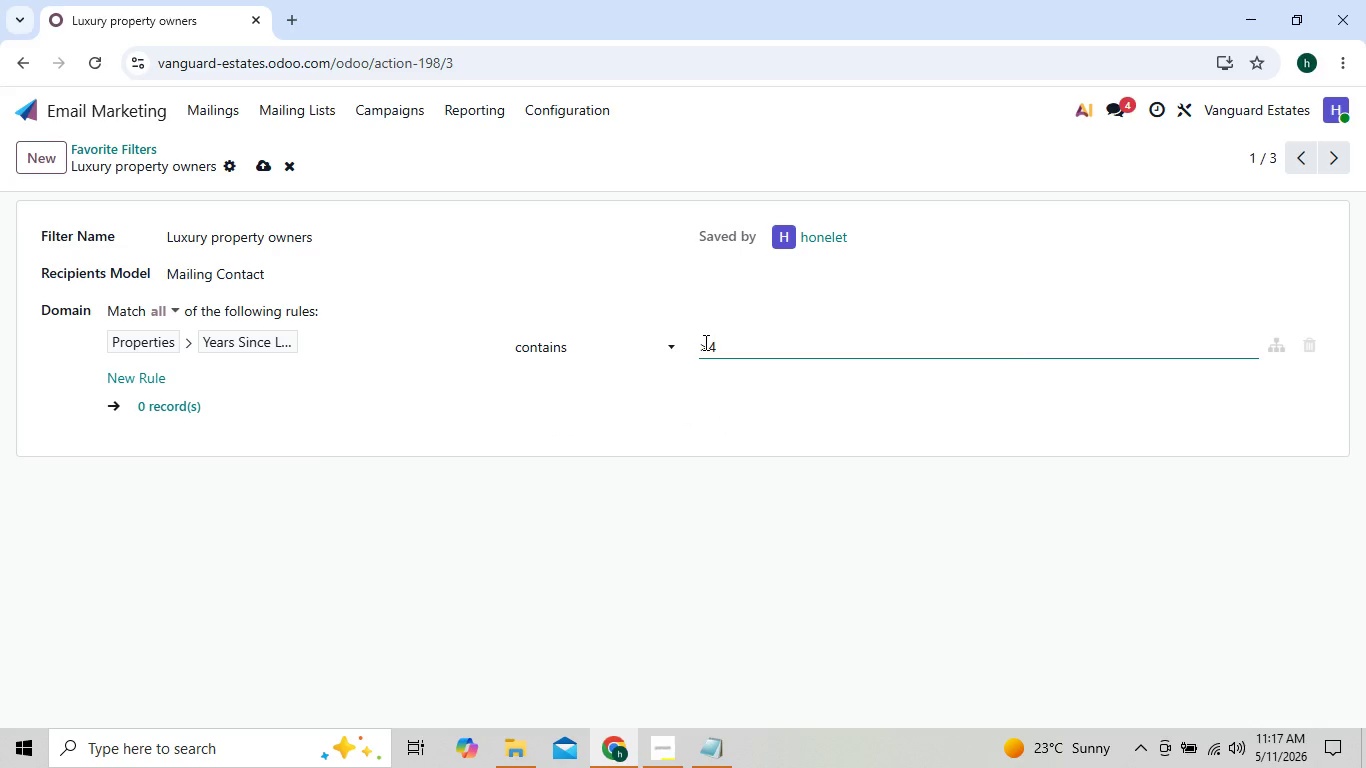 
key(Backspace)
type(lessthan )
 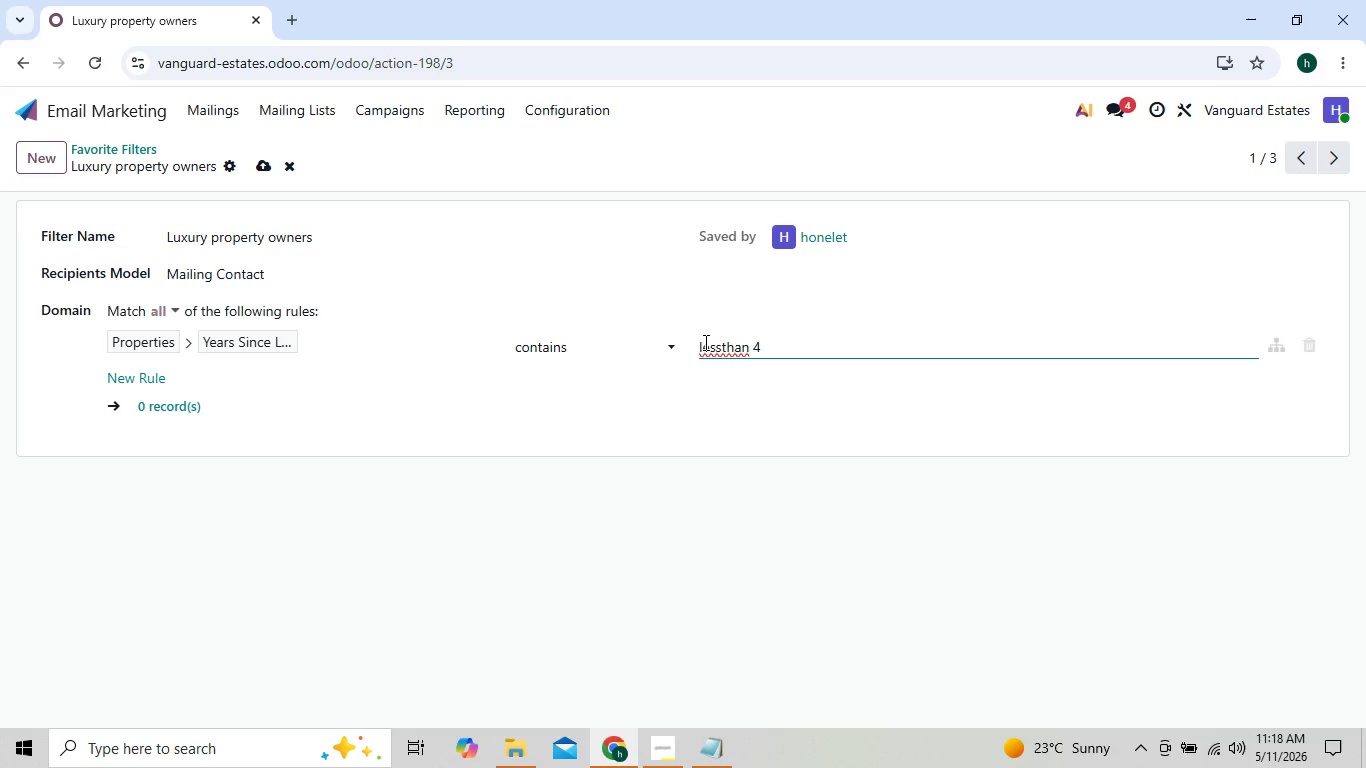 
key(ArrowLeft)
 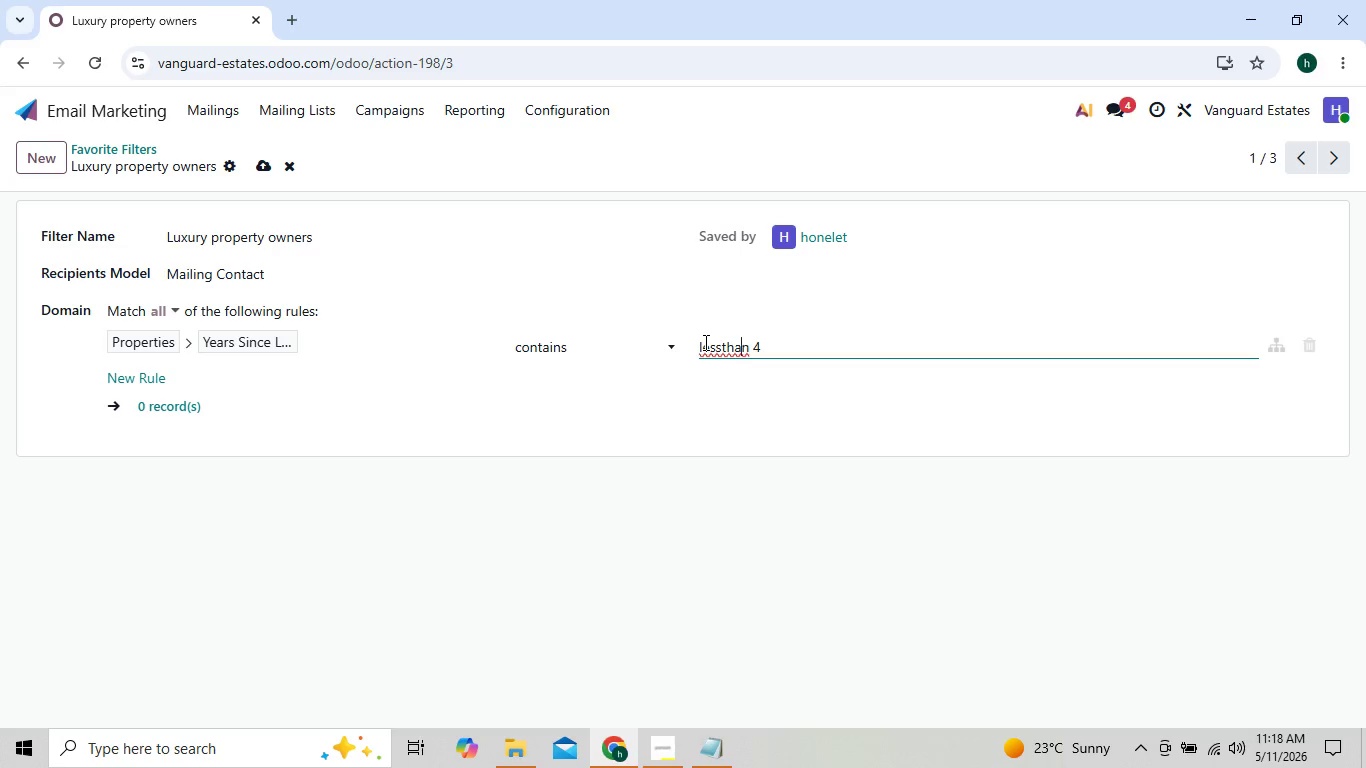 
key(ArrowLeft)
 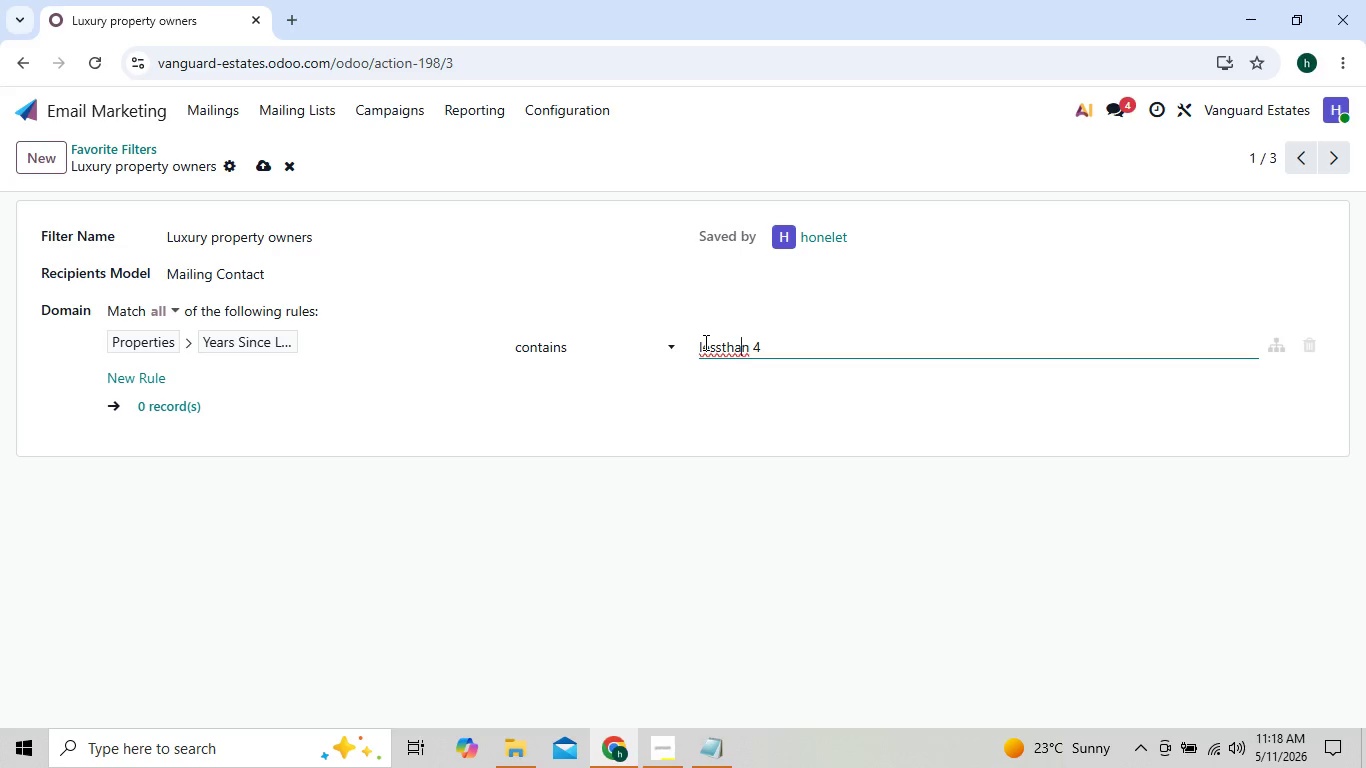 
key(ArrowLeft)
 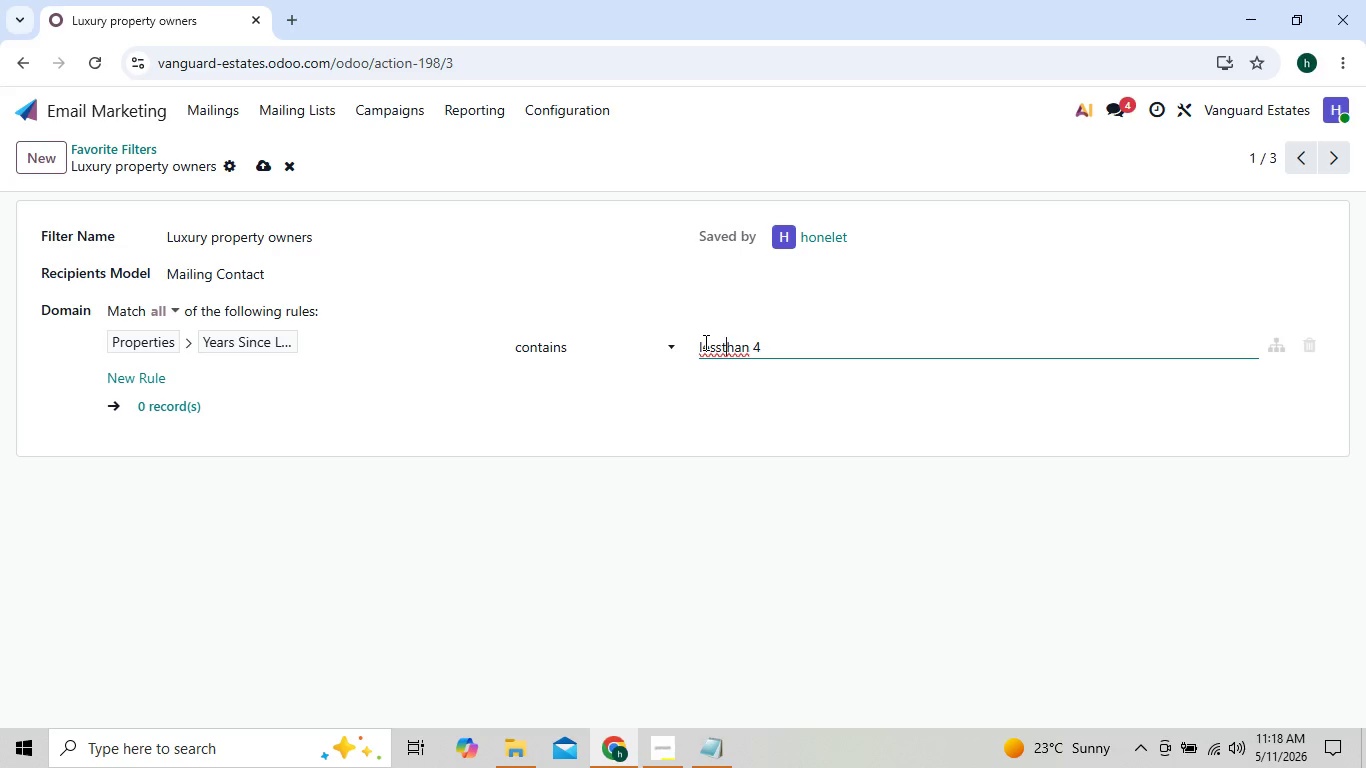 
key(ArrowLeft)
 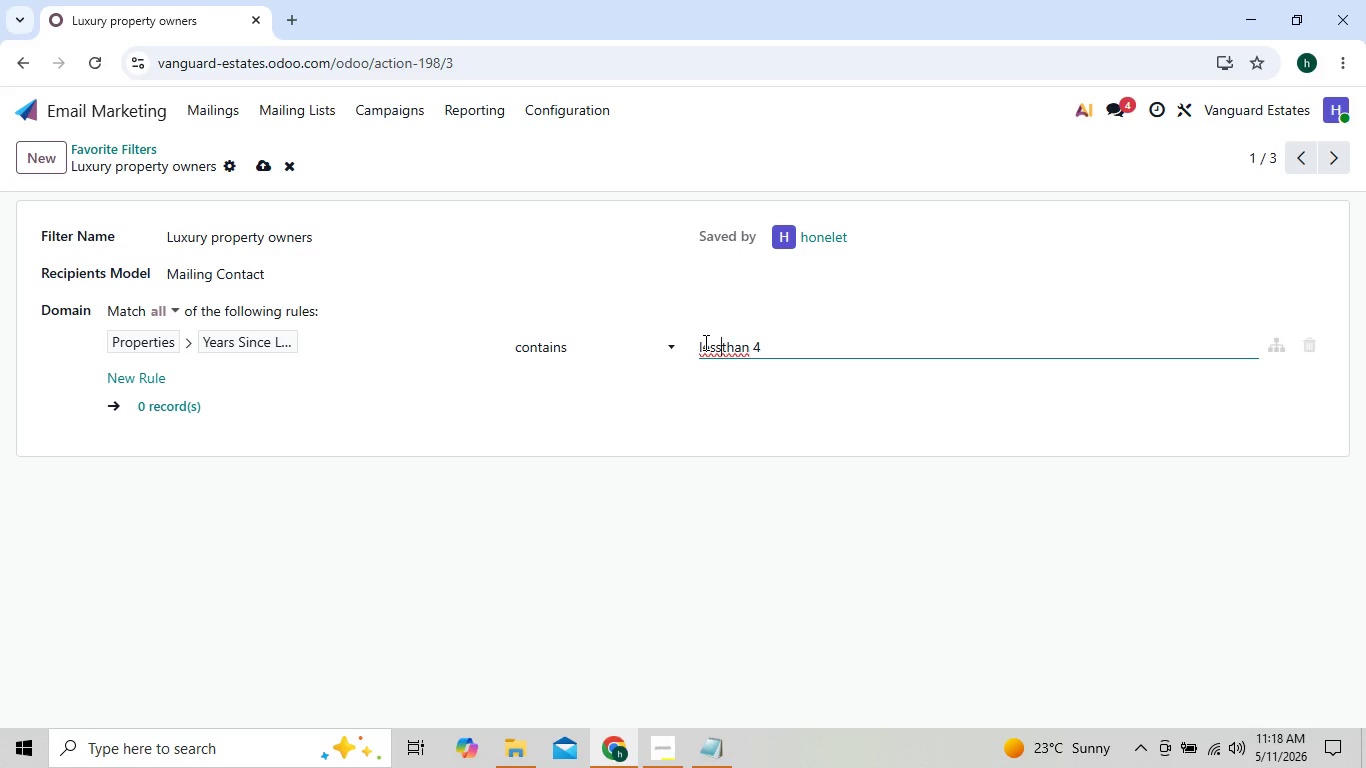 
key(ArrowLeft)
 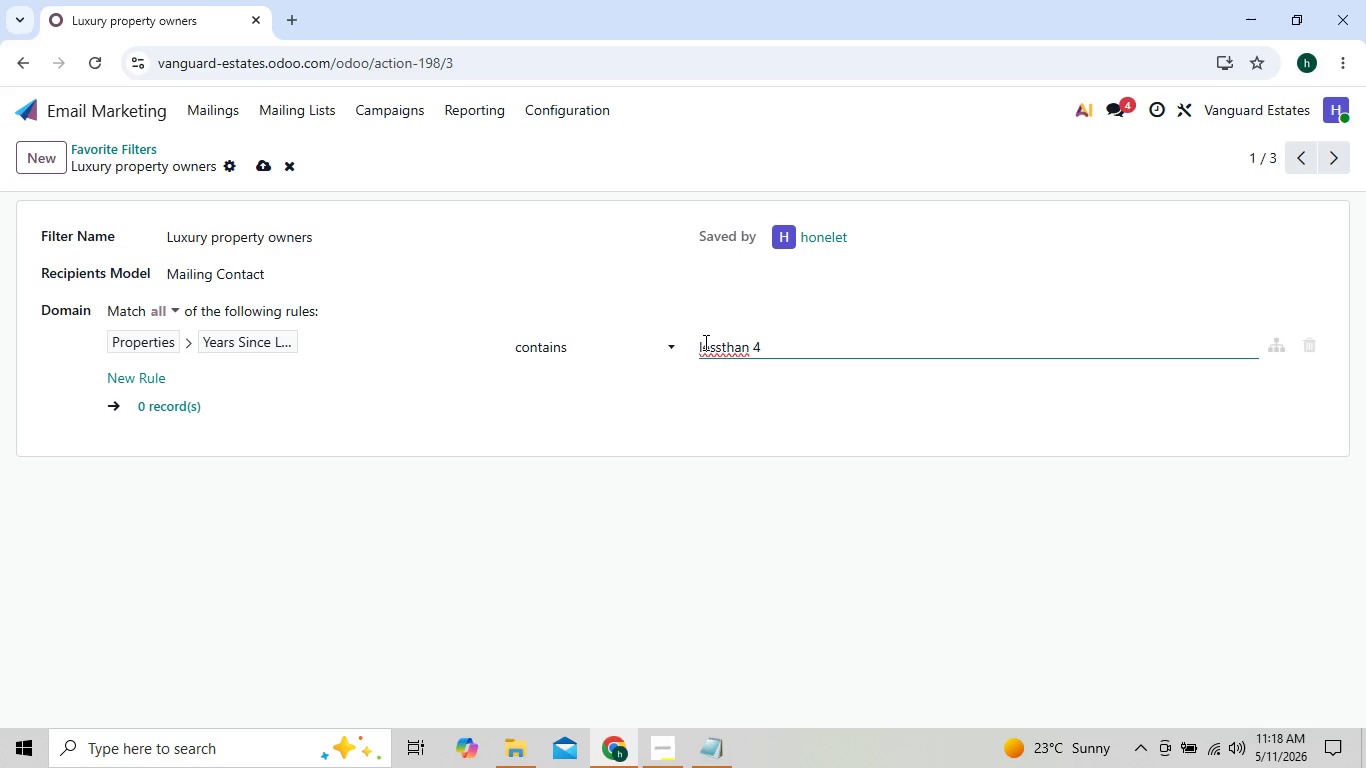 
key(Backspace)
 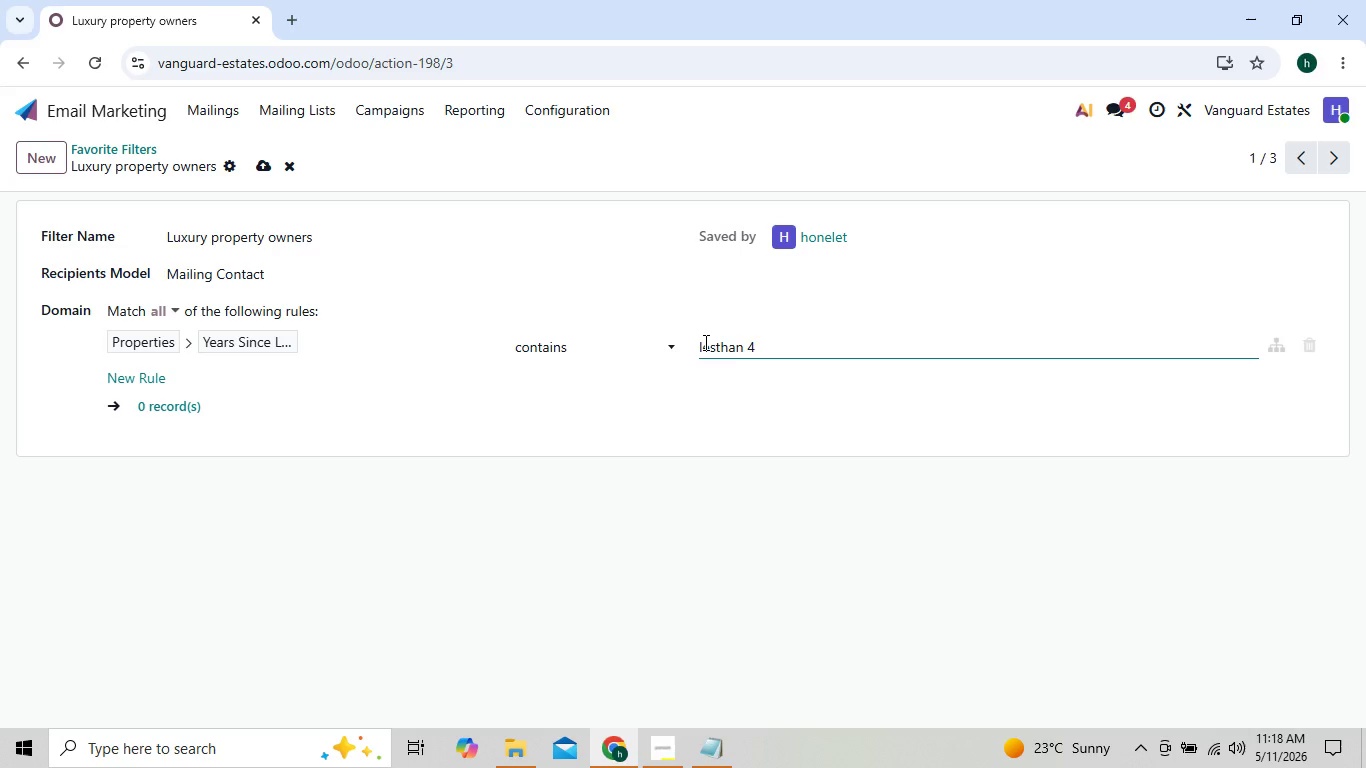 
key(ArrowRight)
 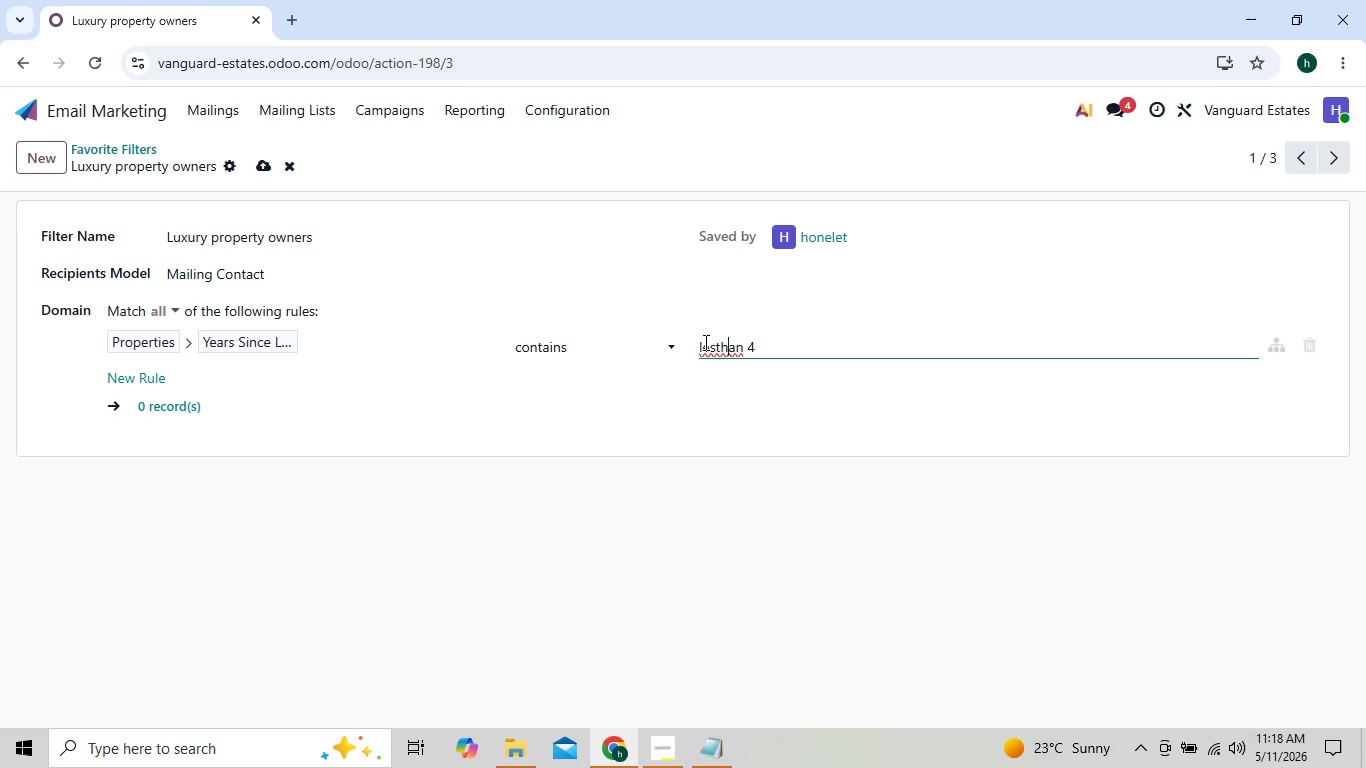 
key(ArrowRight)
 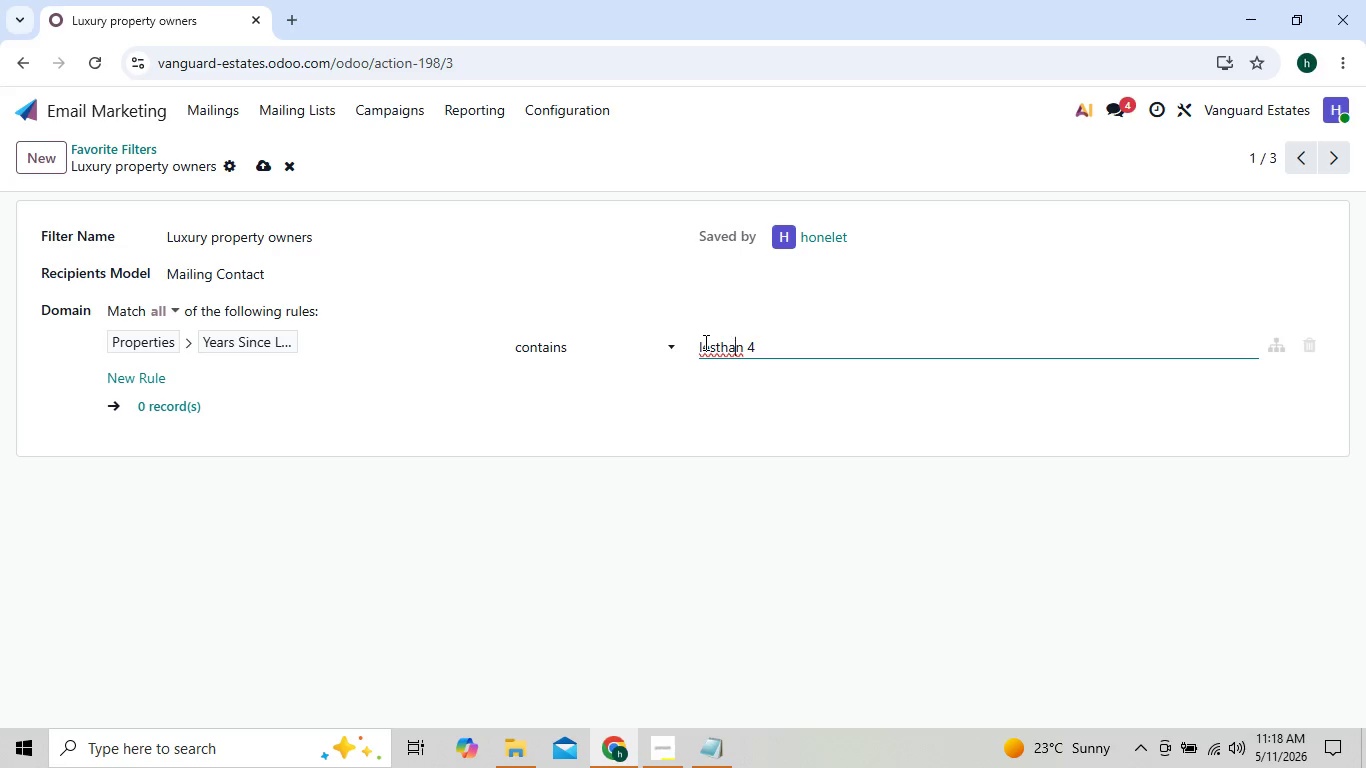 
key(ArrowRight)
 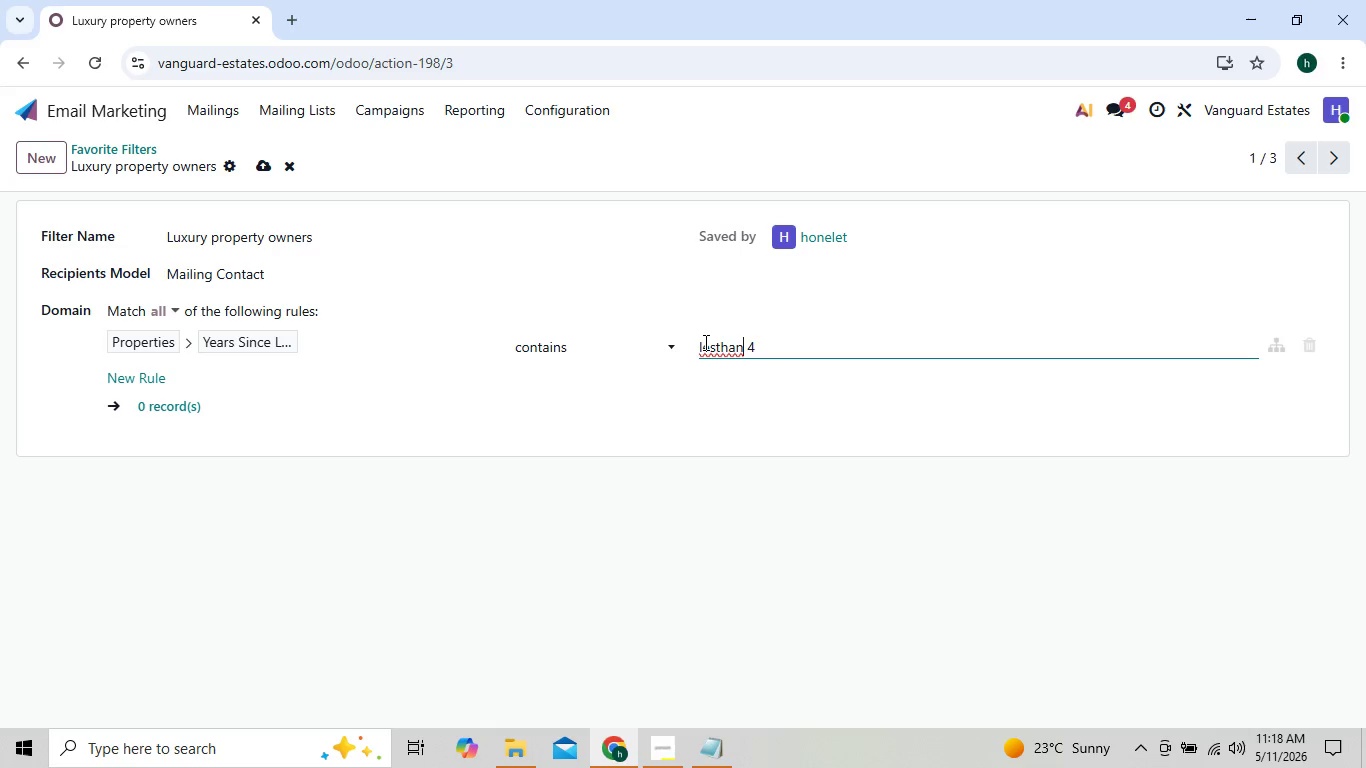 
key(ArrowRight)
 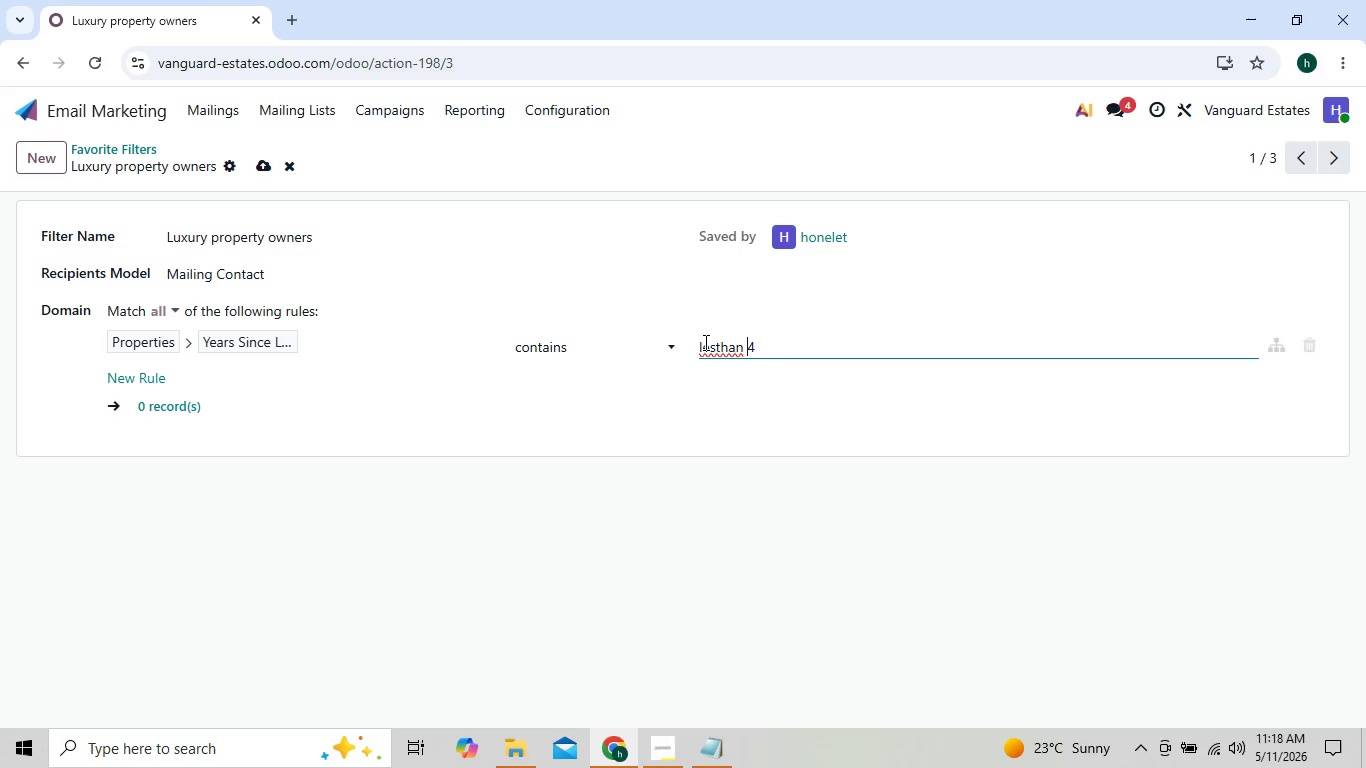 
key(ArrowRight)
 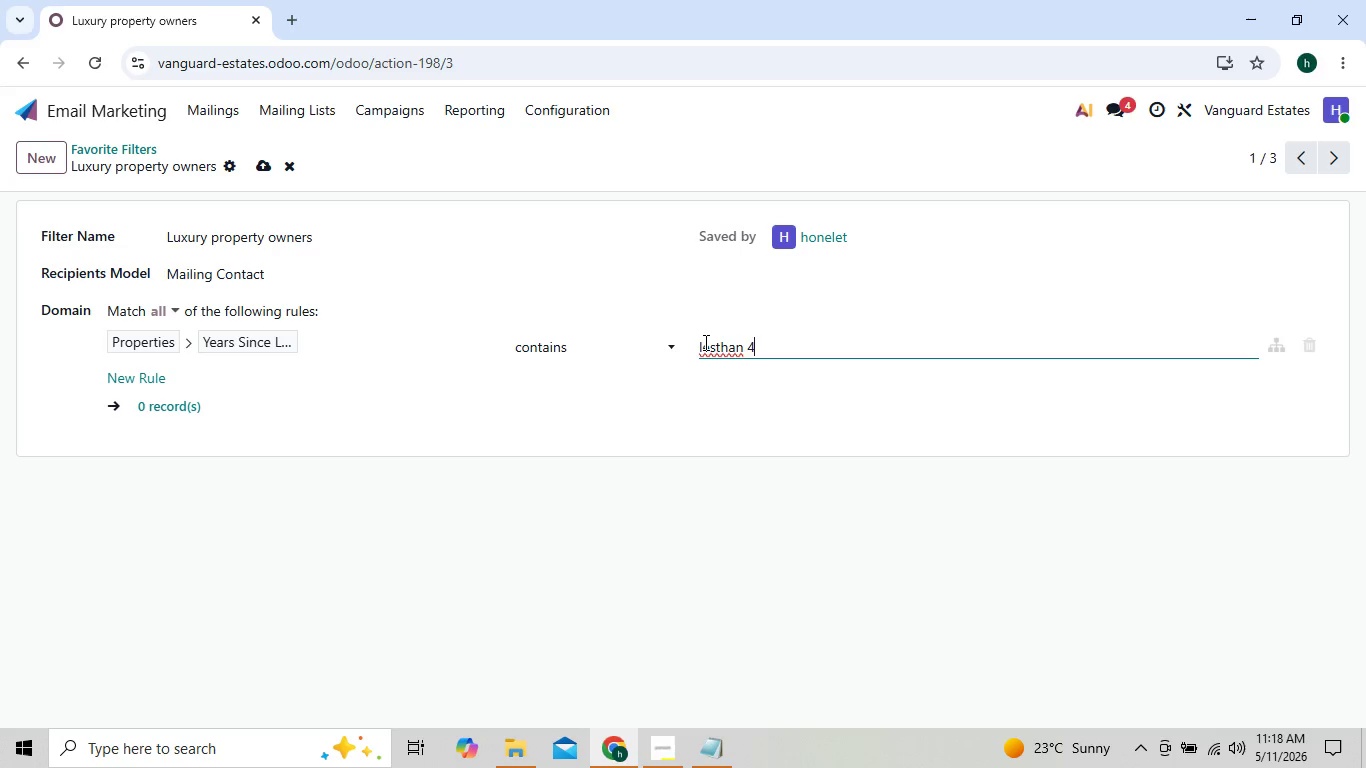 
key(ArrowRight)
 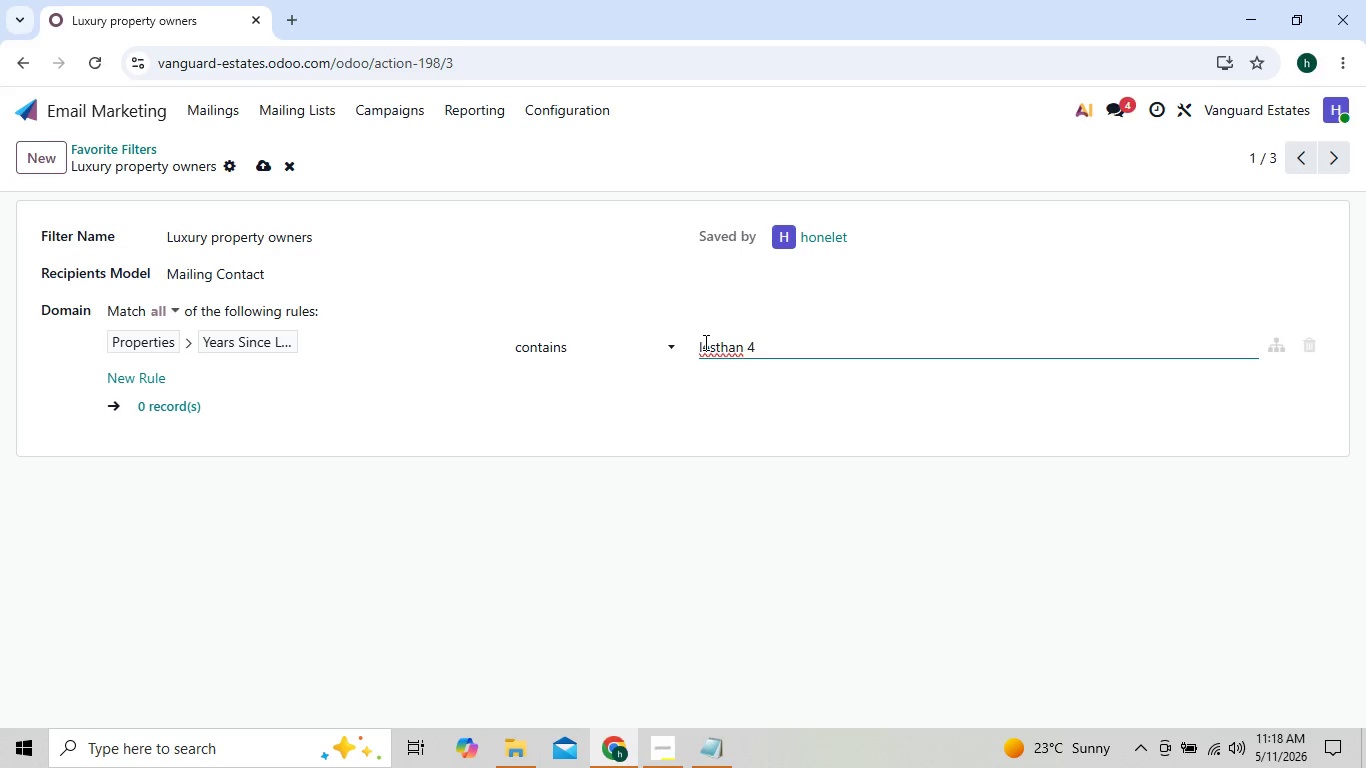 
key(Backspace)
 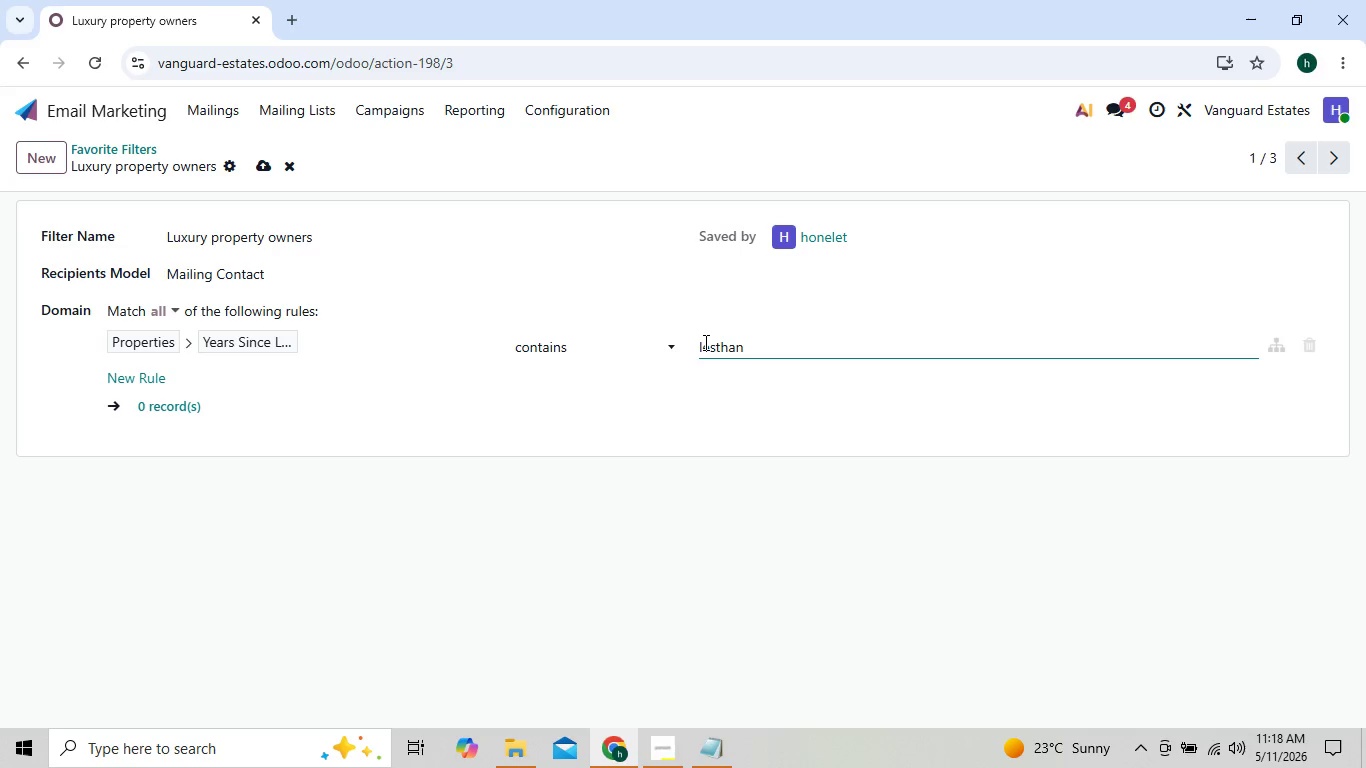 
key(Backspace)
 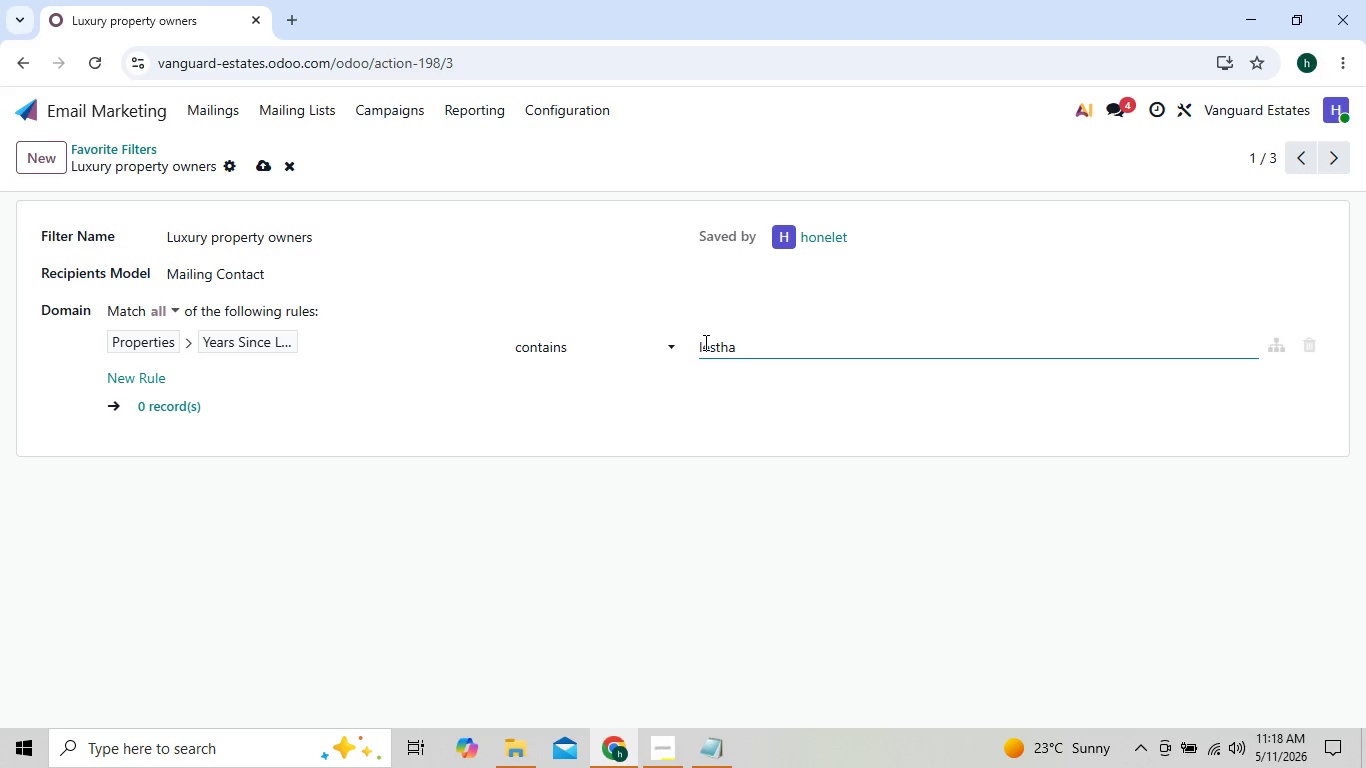 
key(Backspace)
 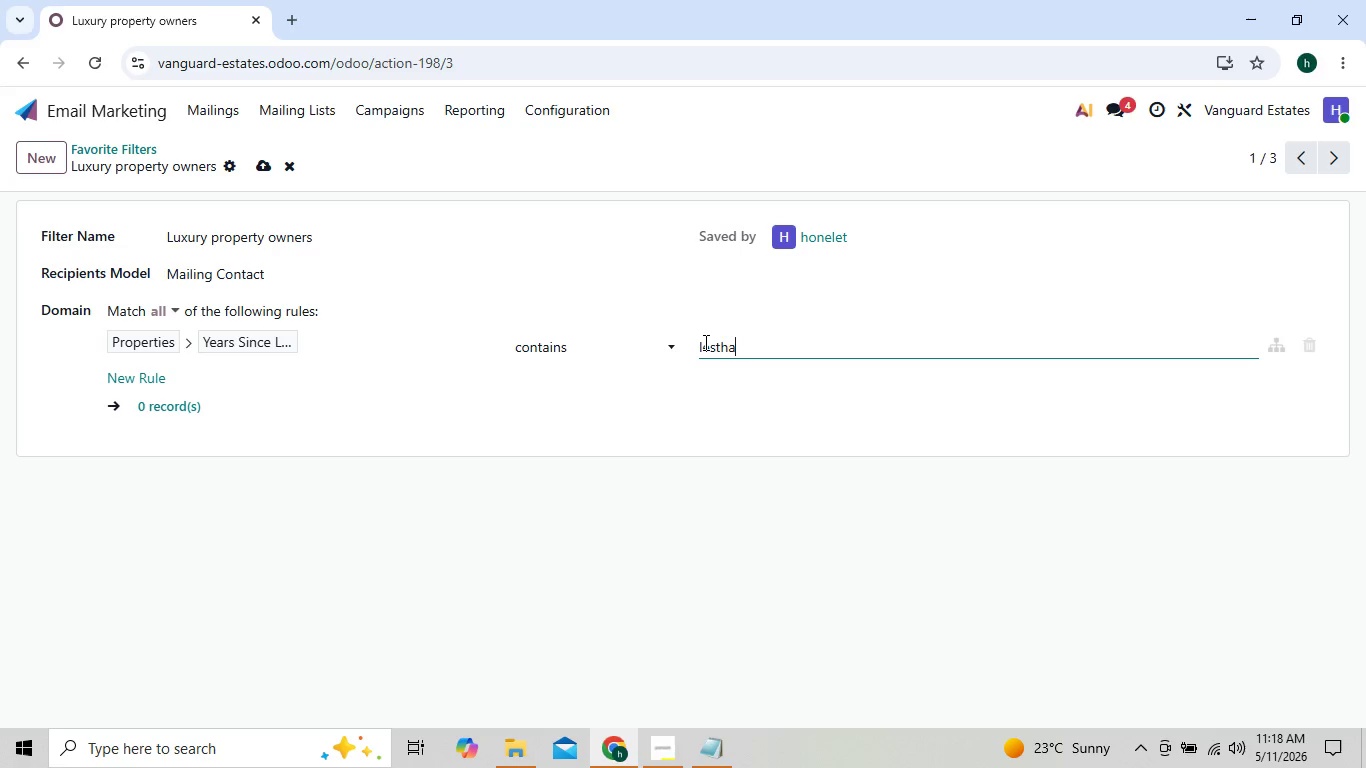 
key(Backspace)
 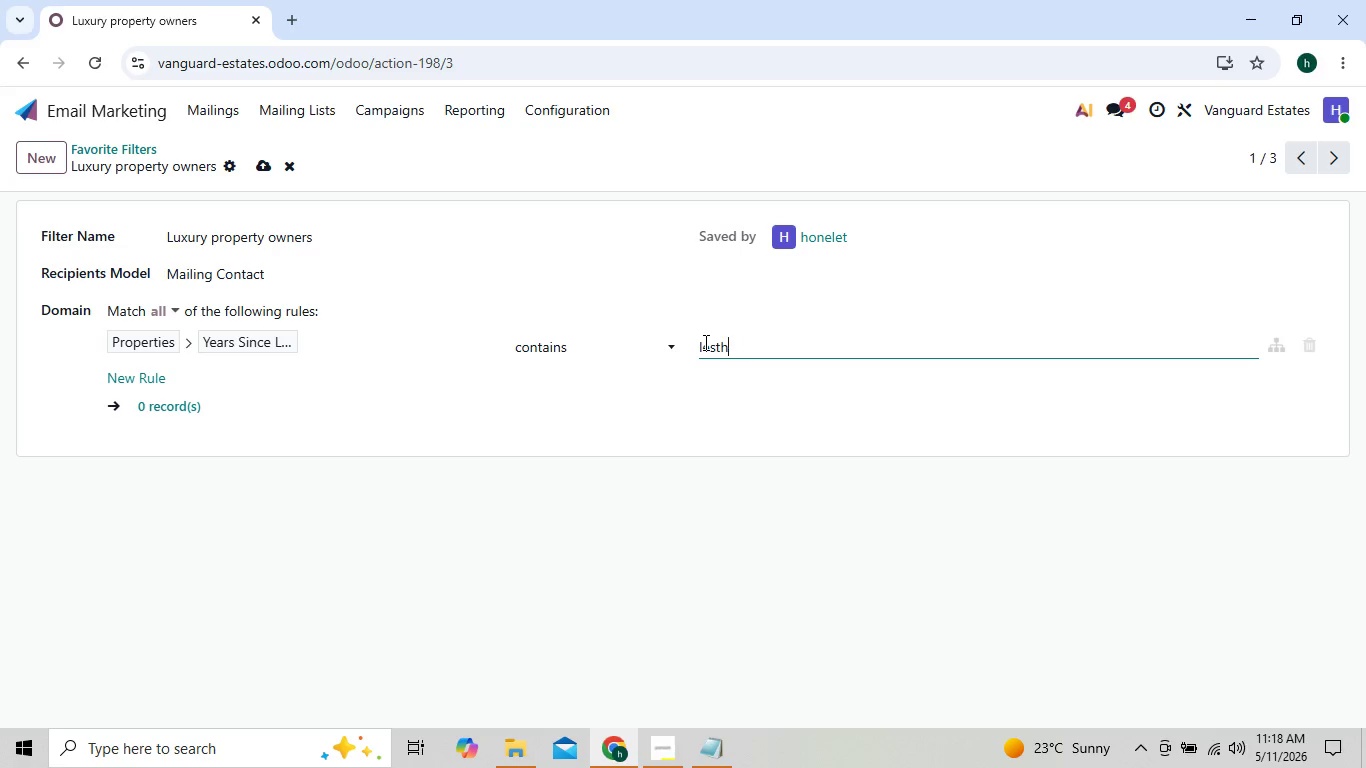 
key(Backspace)
 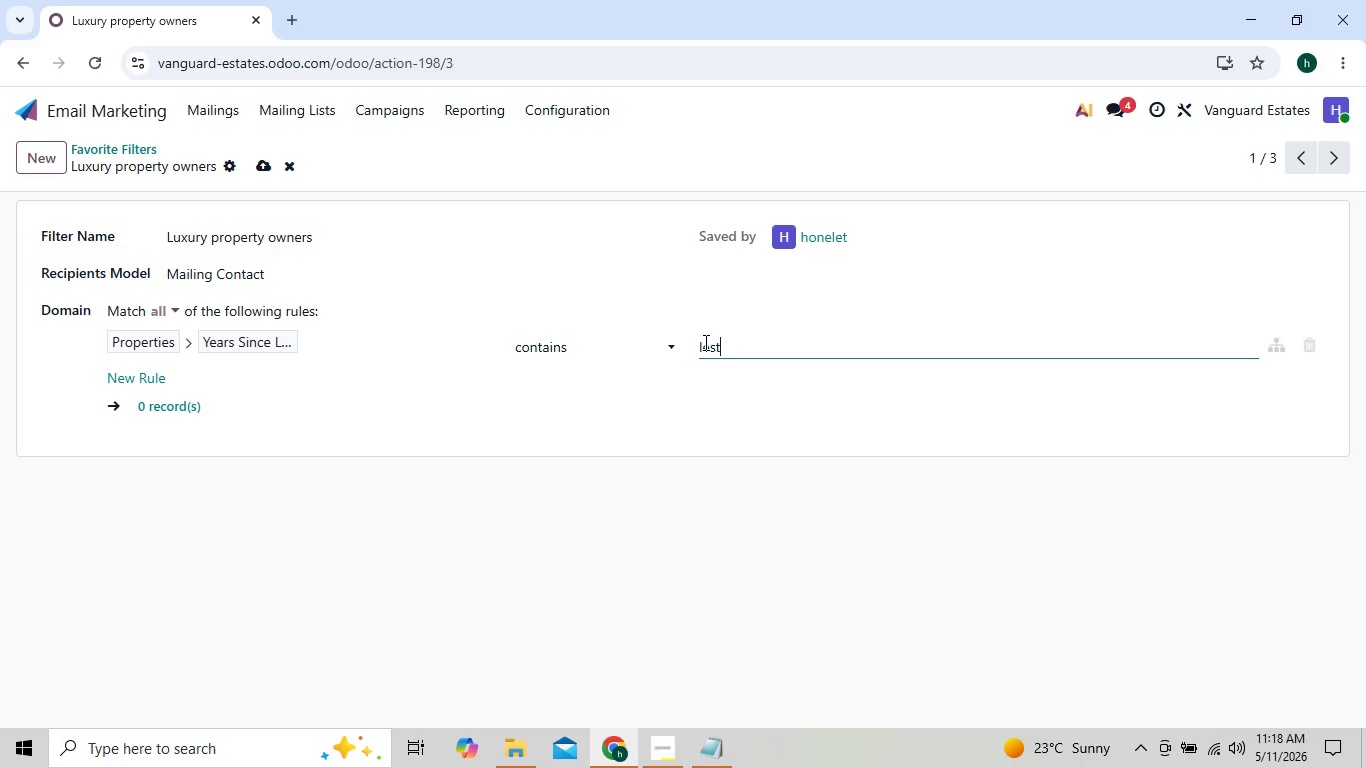 
key(Backspace)
 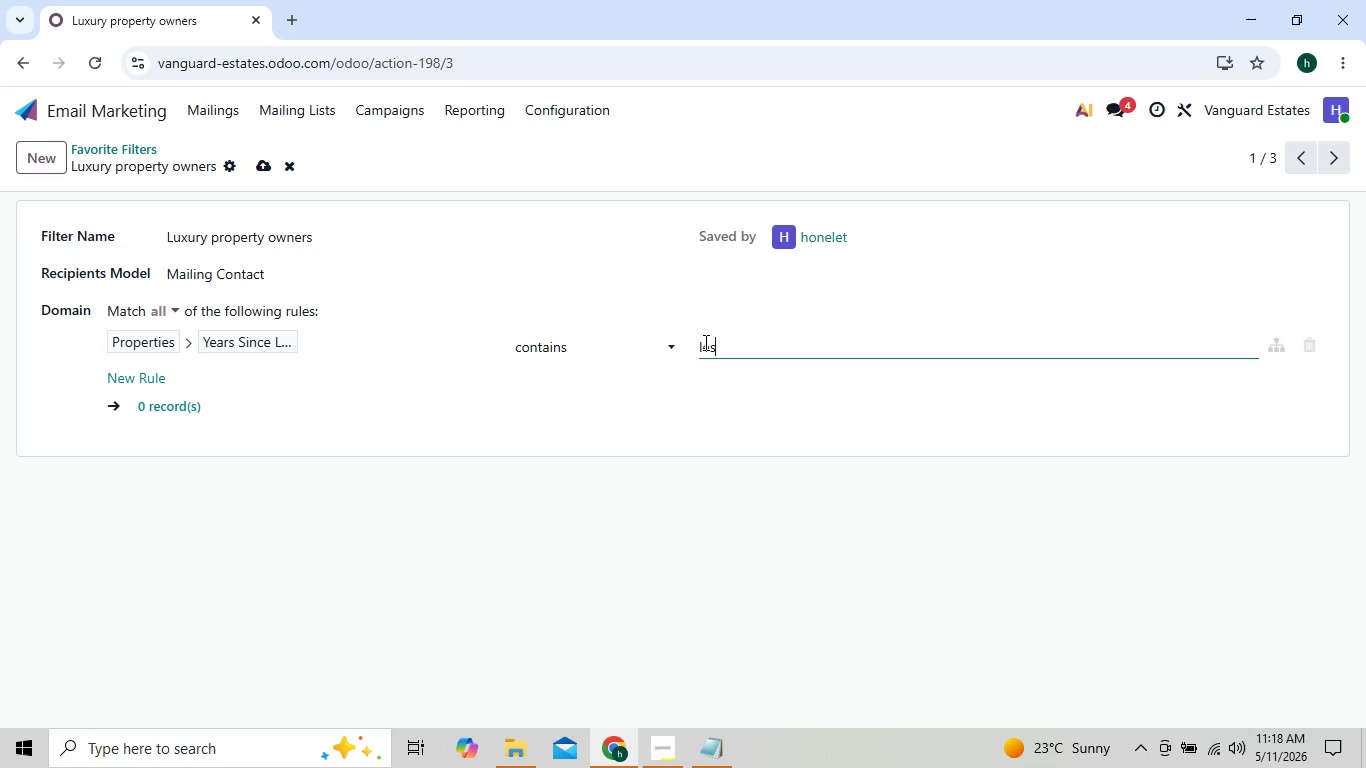 
key(Backspace)
 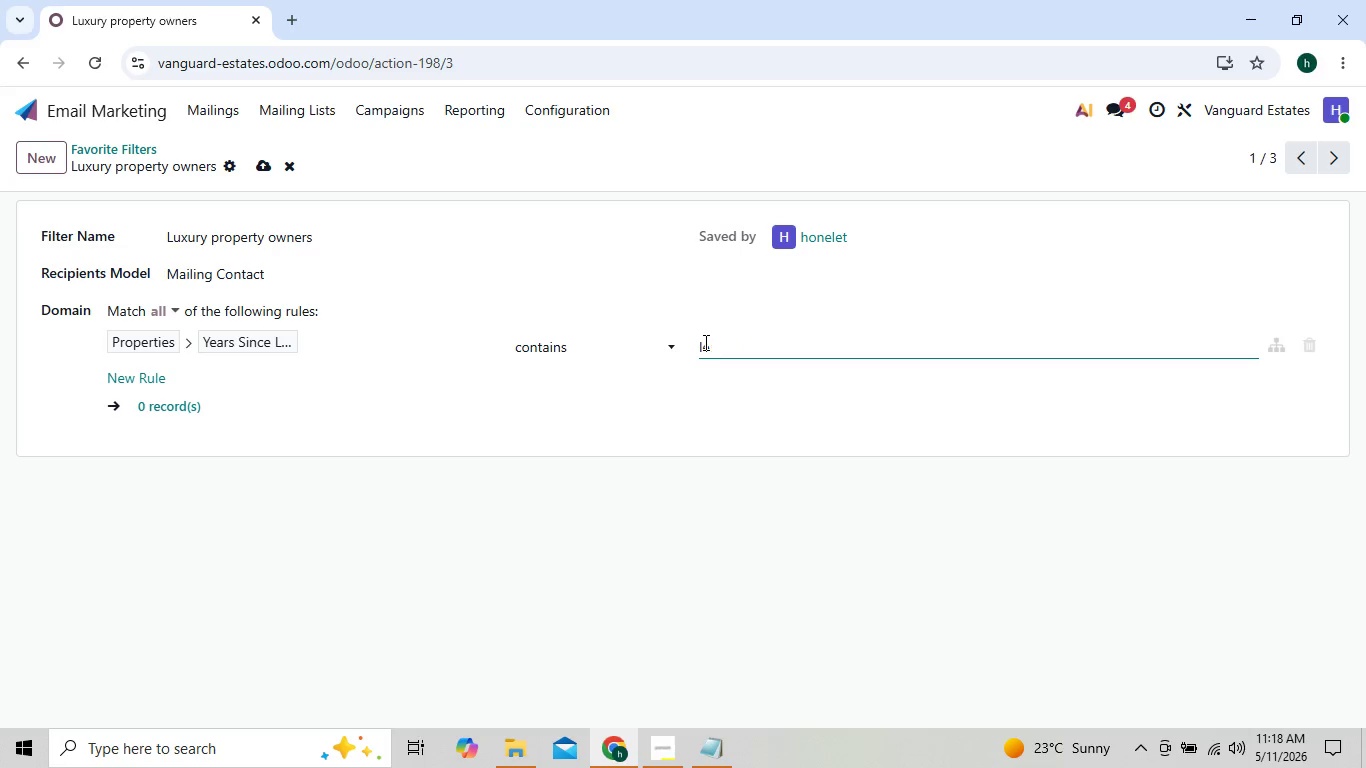 
key(Backspace)
 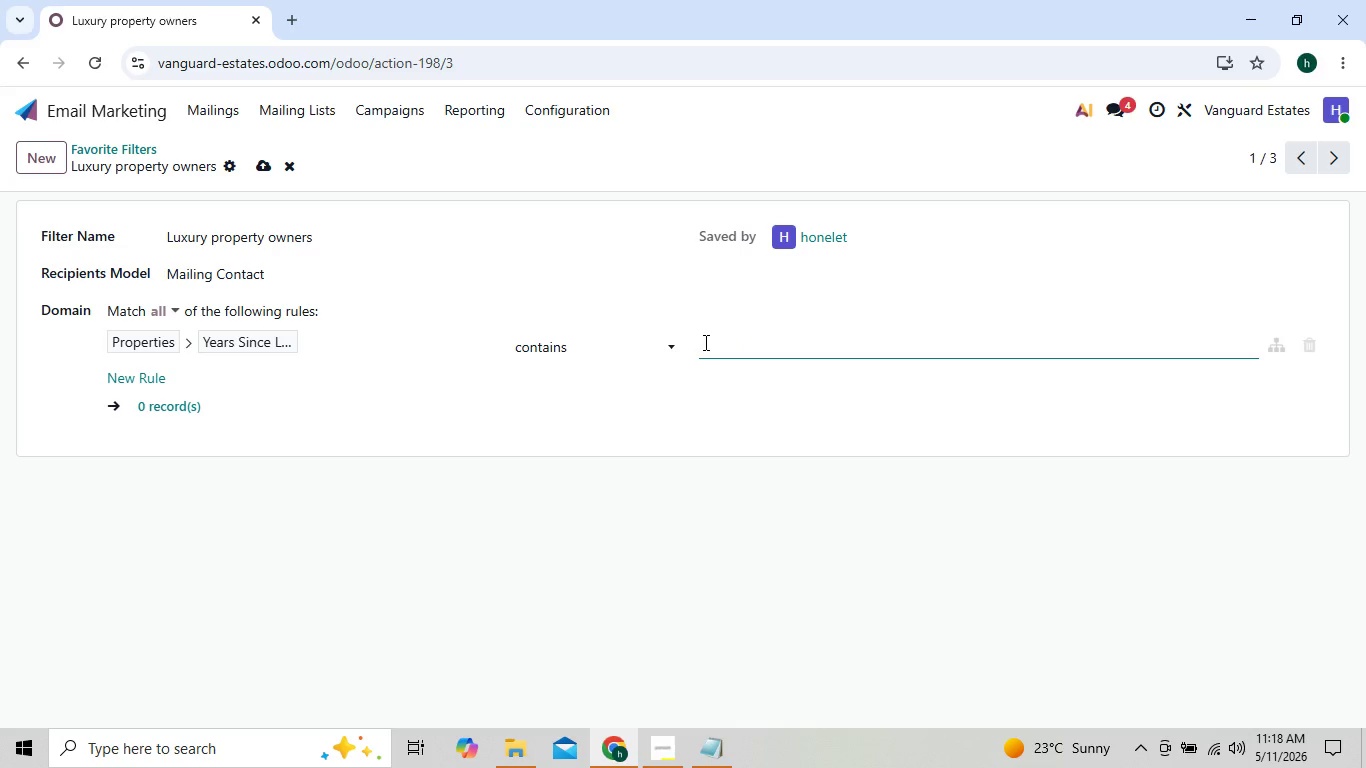 
key(Backspace)
 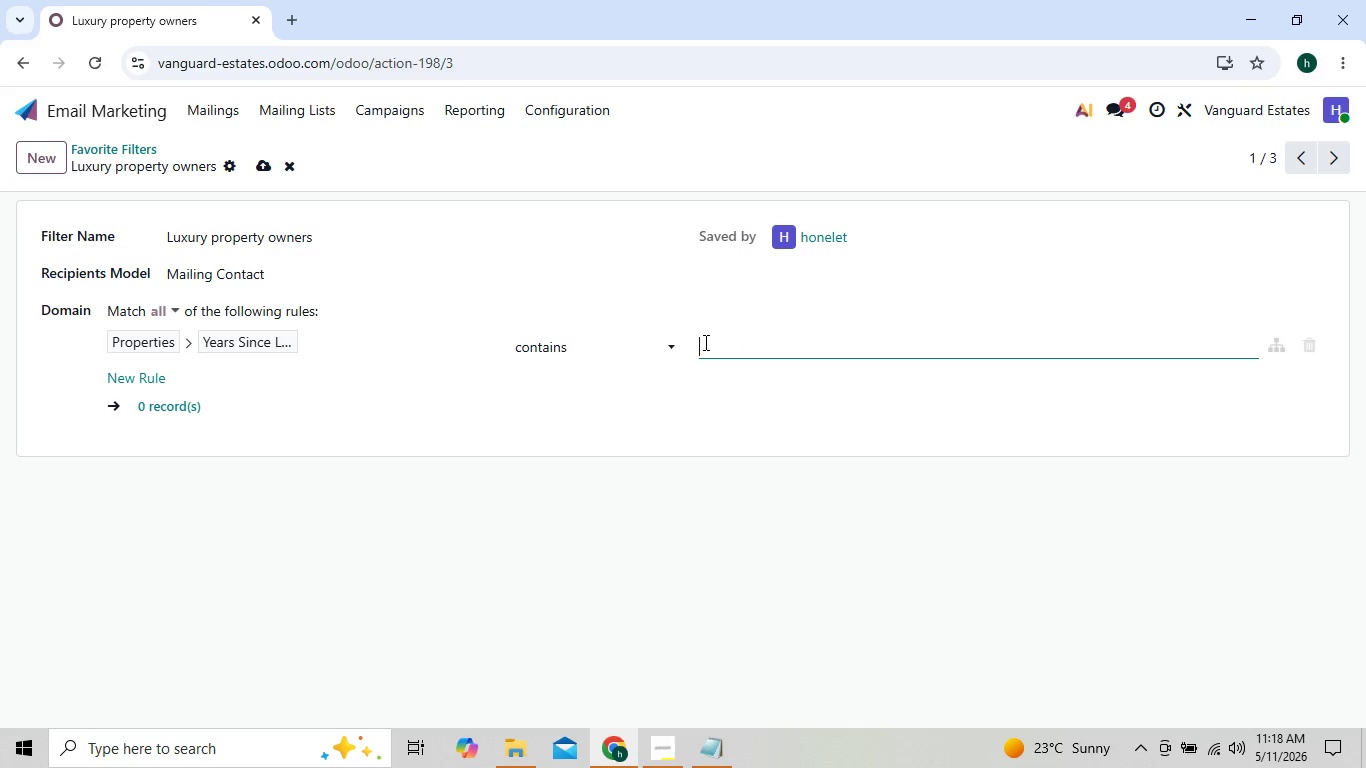 
key(Backspace)
 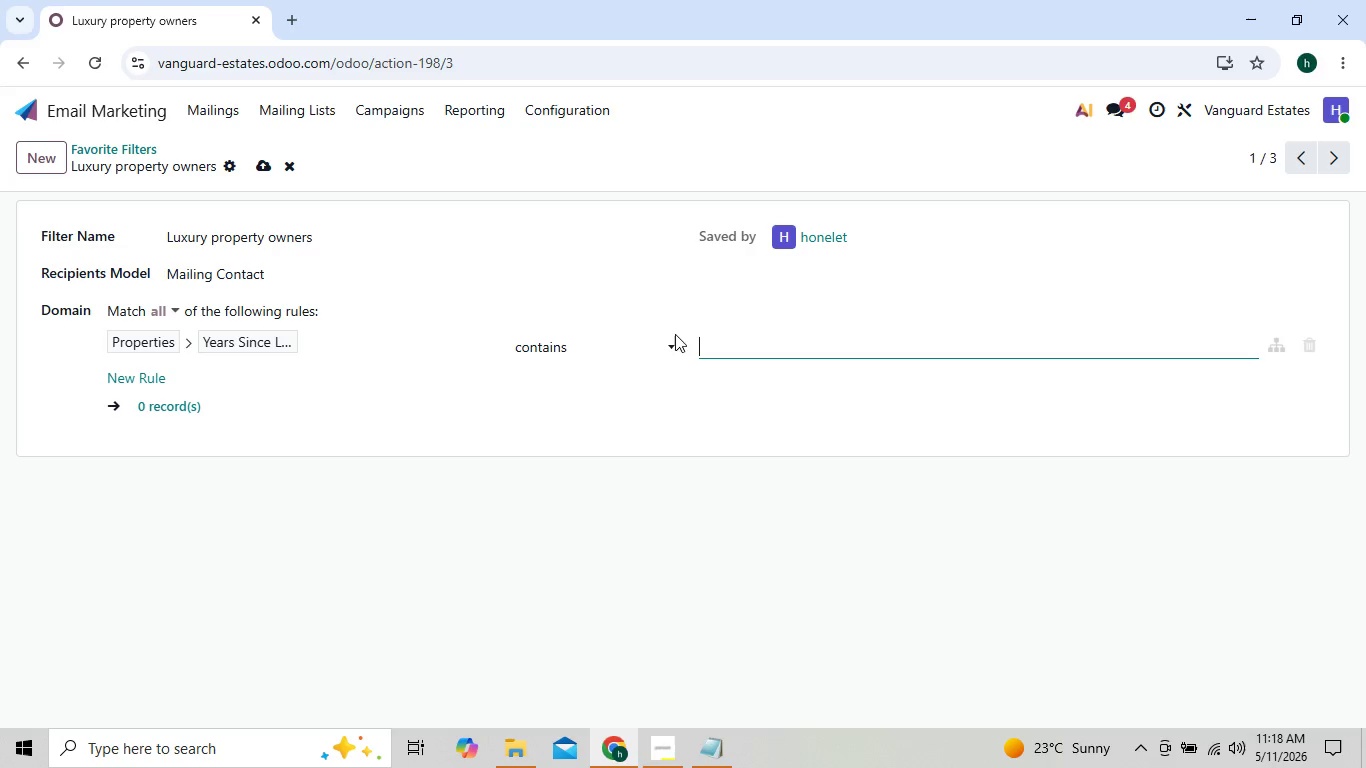 
left_click([673, 341])
 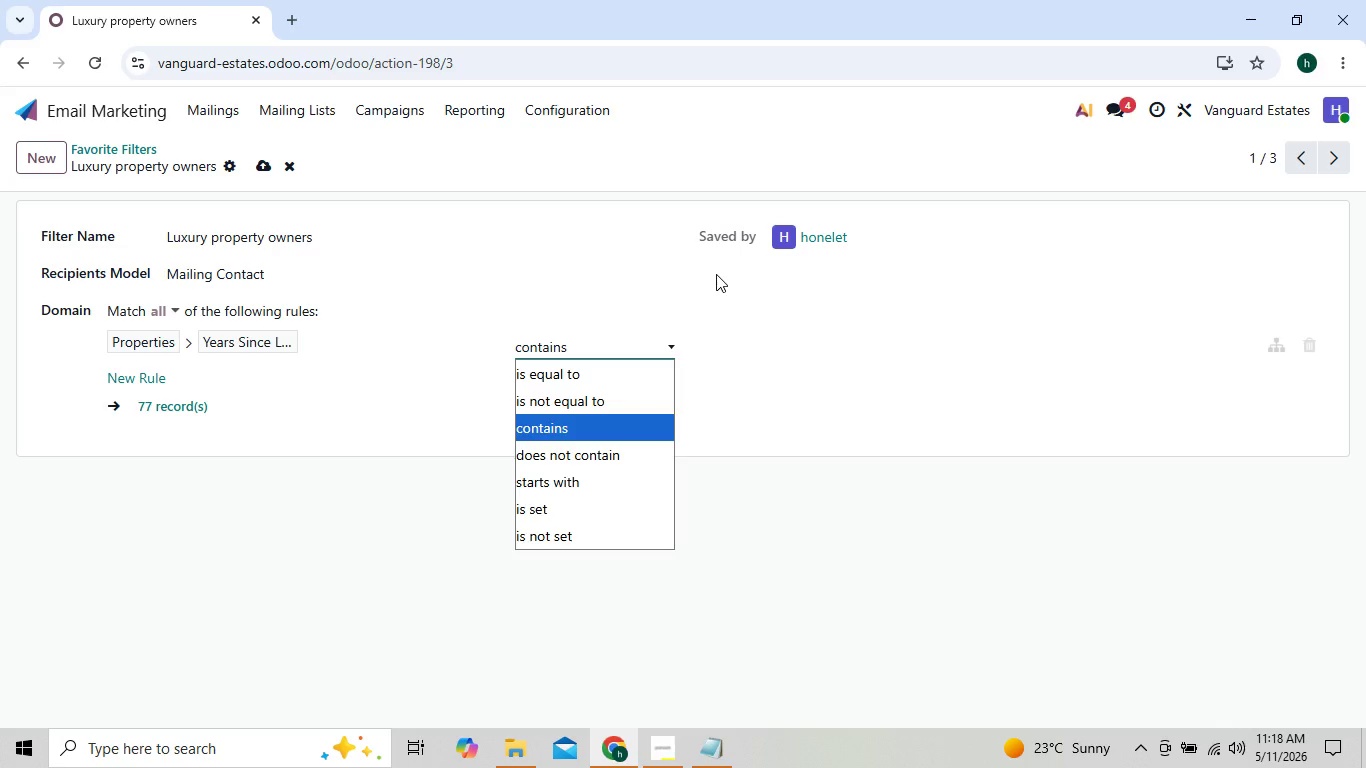 
wait(7.06)
 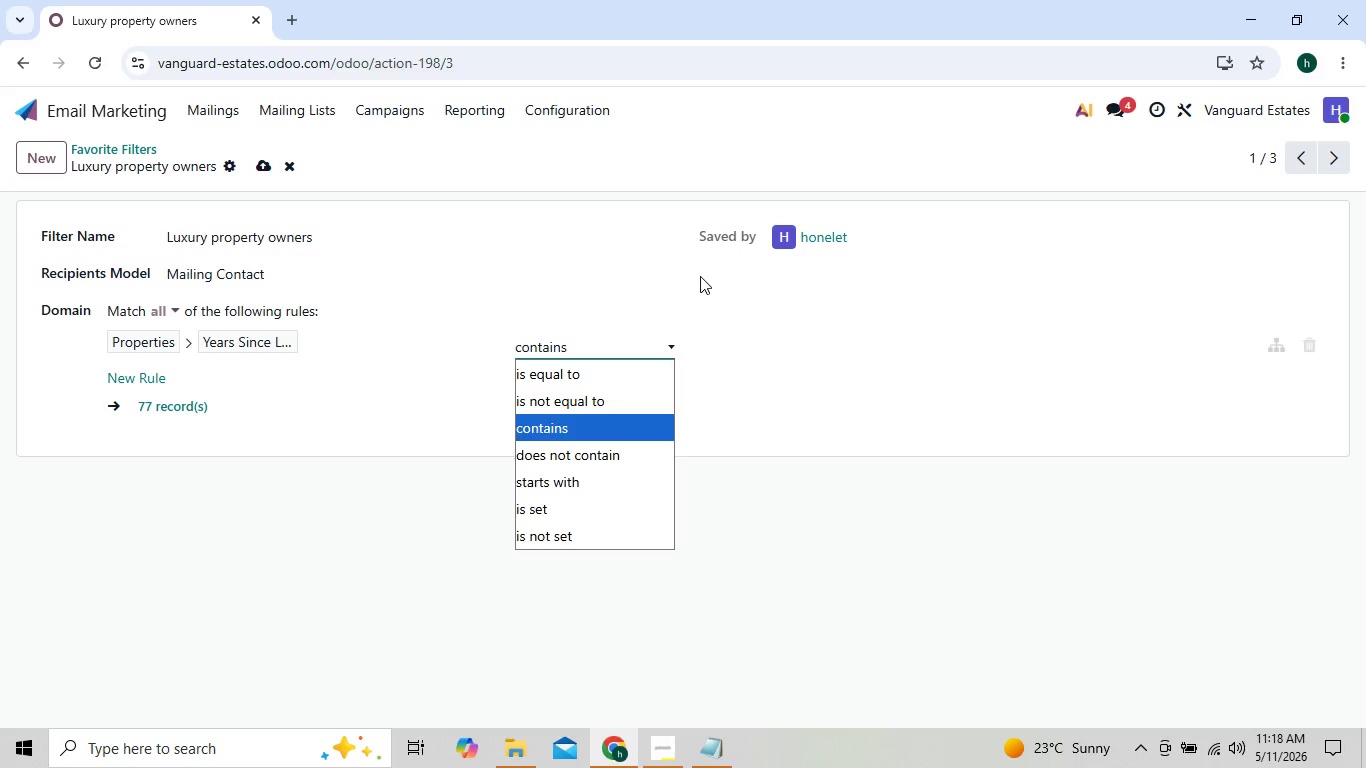 
left_click([623, 417])
 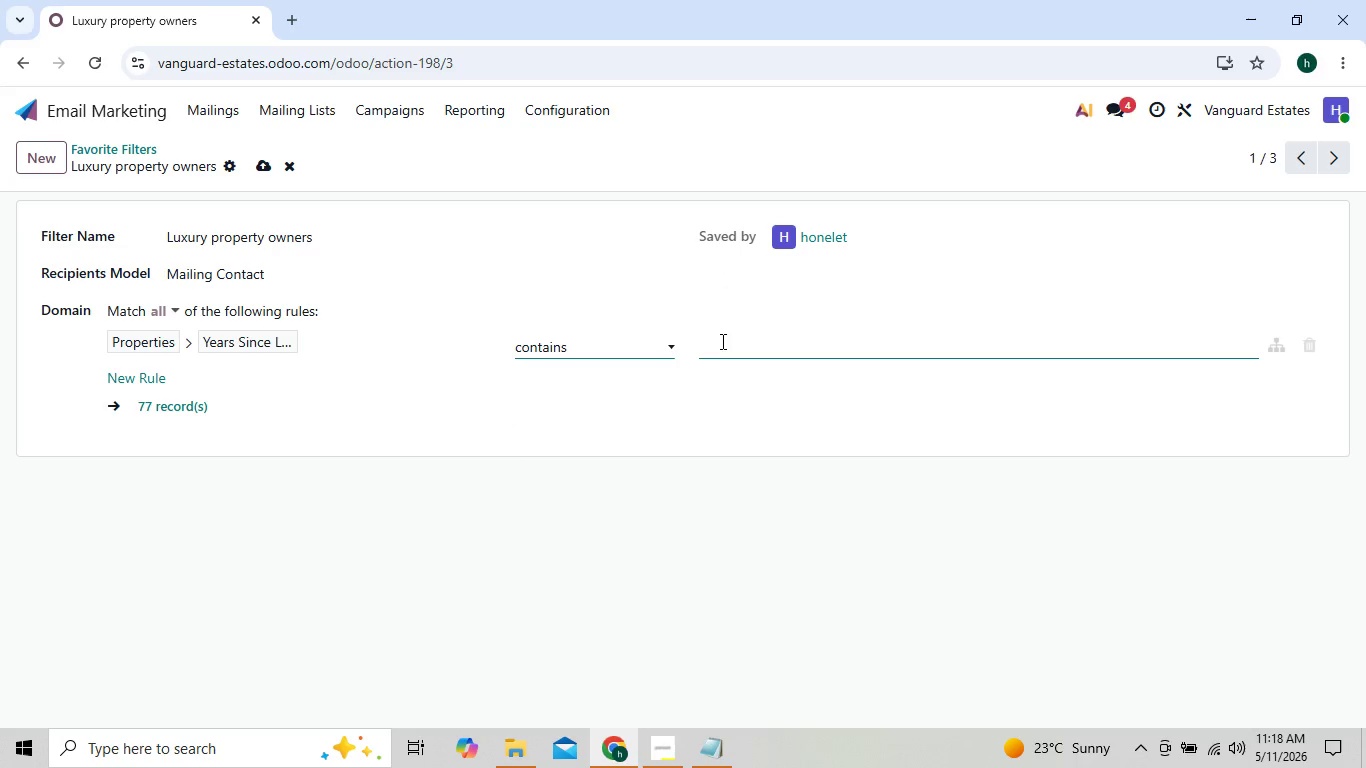 
left_click([722, 341])
 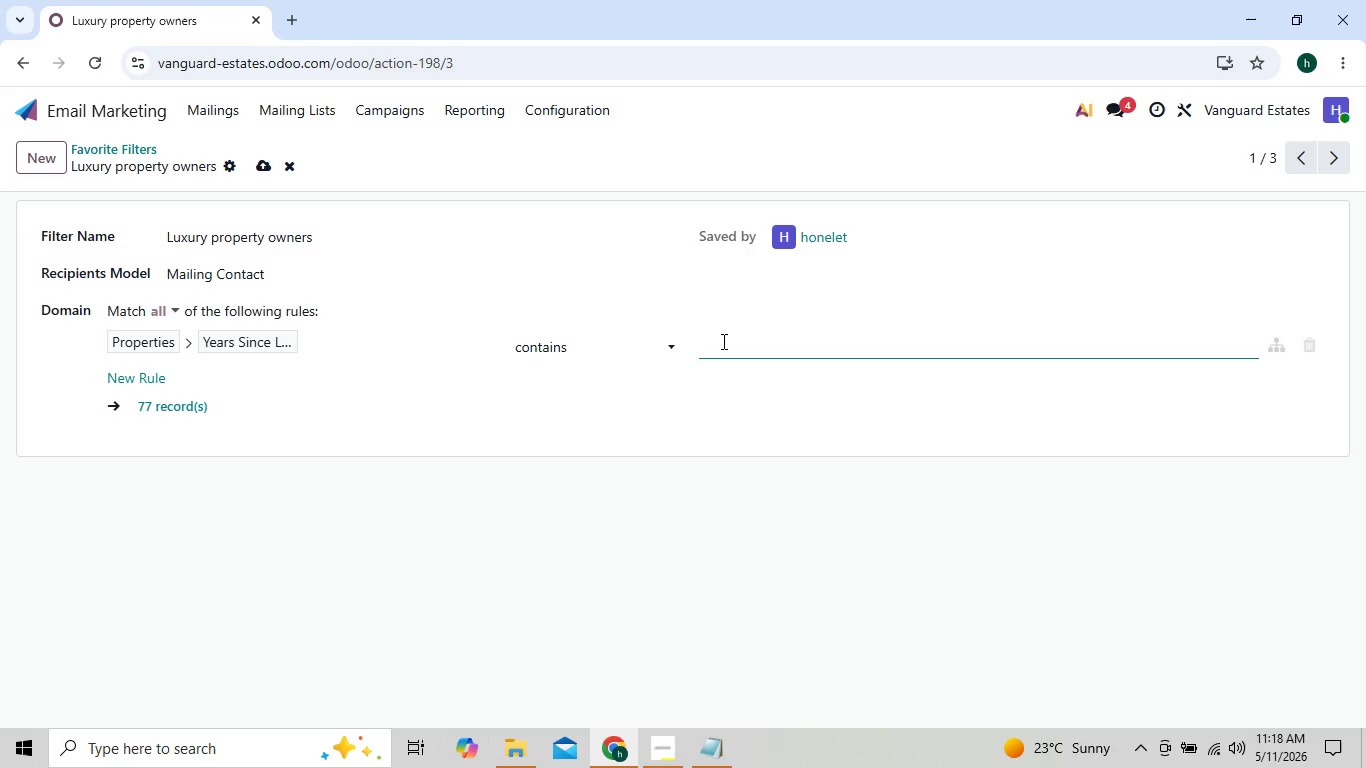 
type(4-10)
 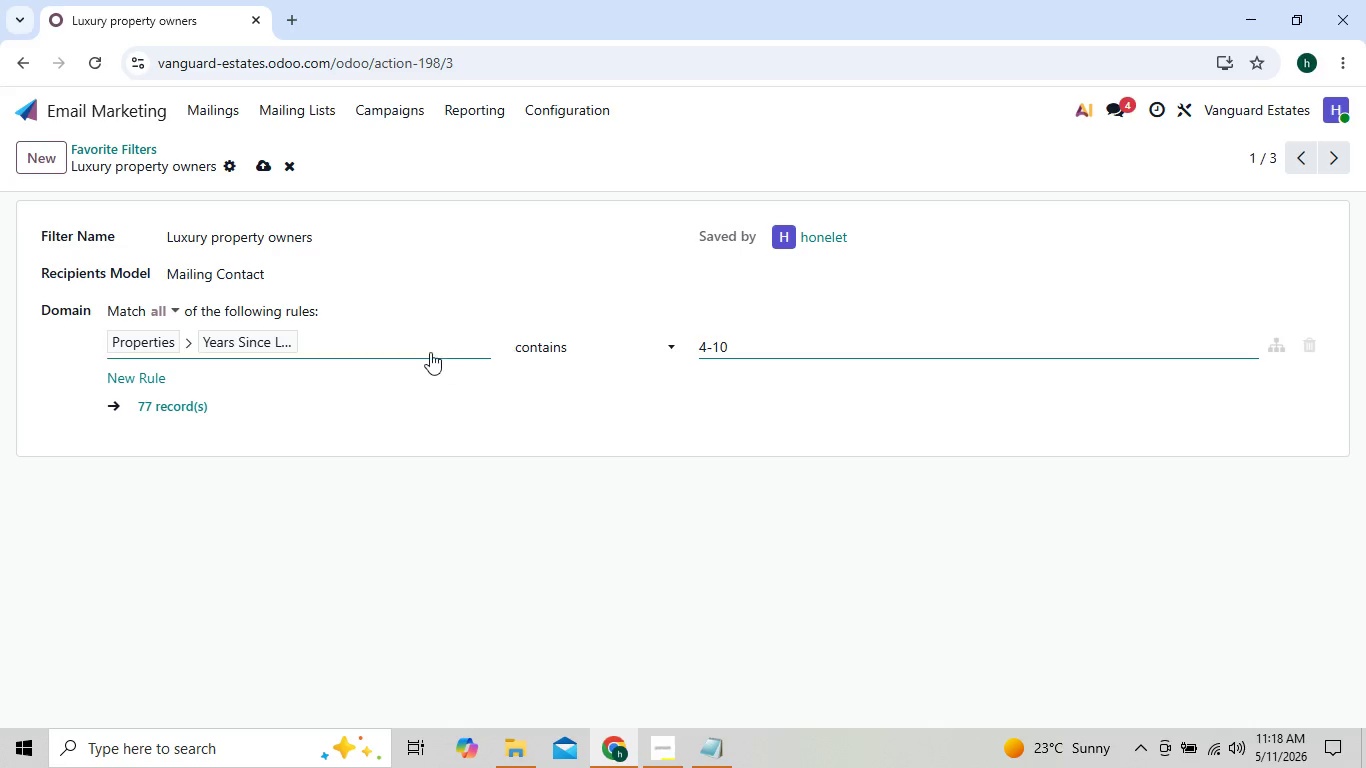 
left_click([222, 406])
 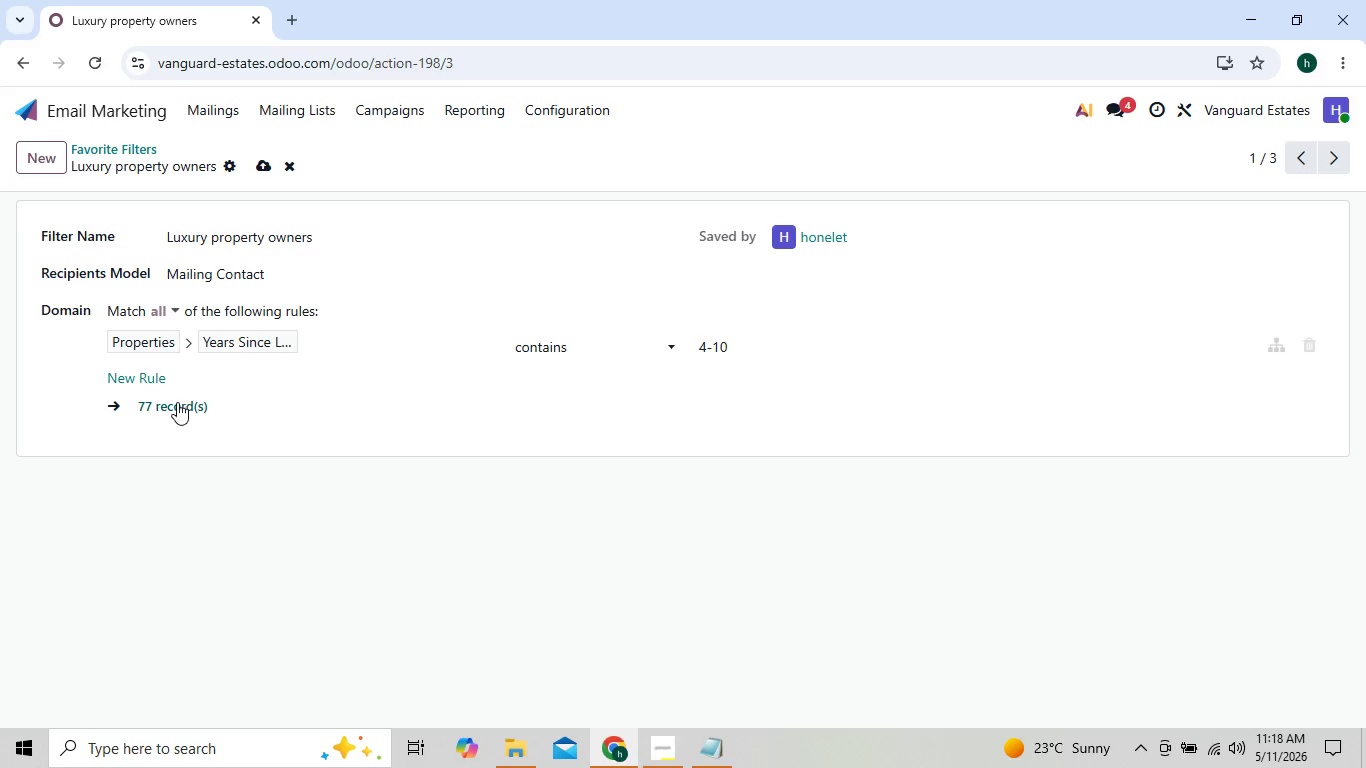 
left_click([177, 402])
 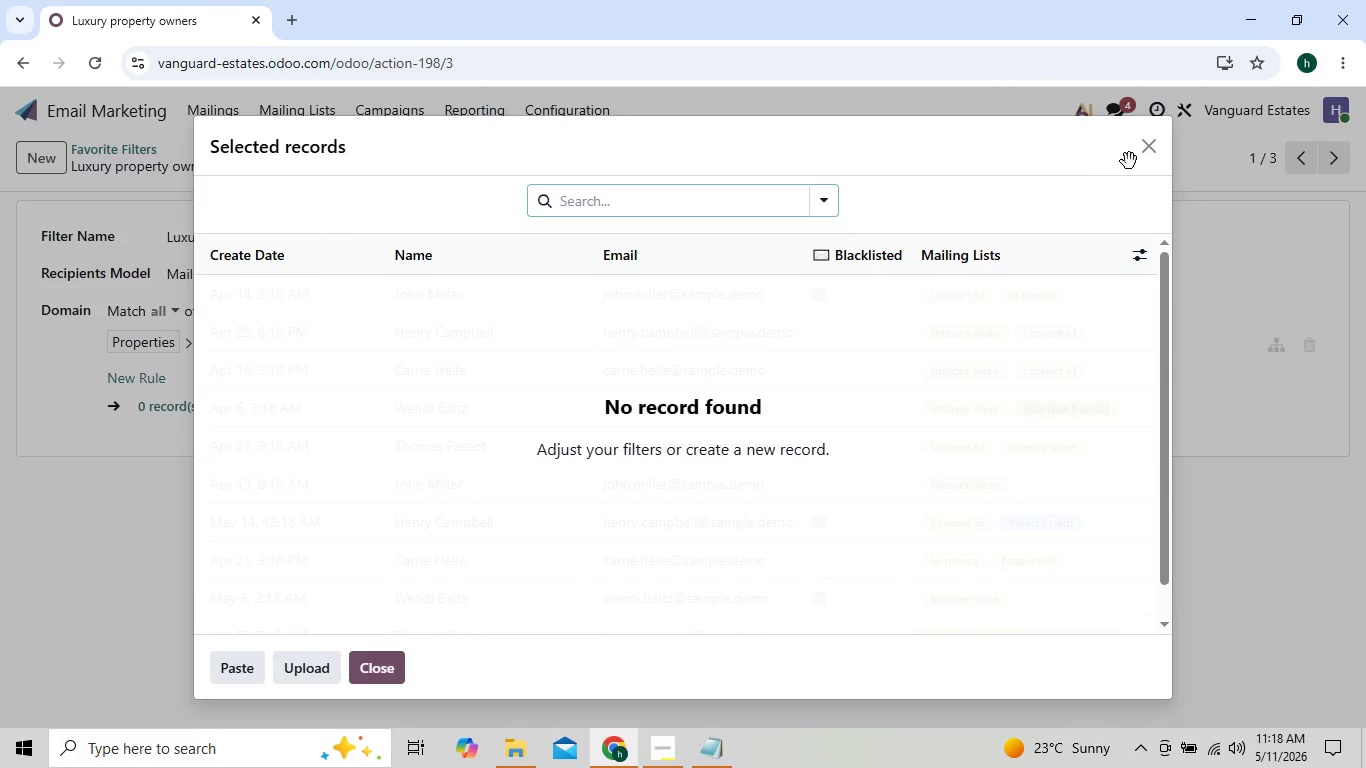 
left_click([1149, 154])
 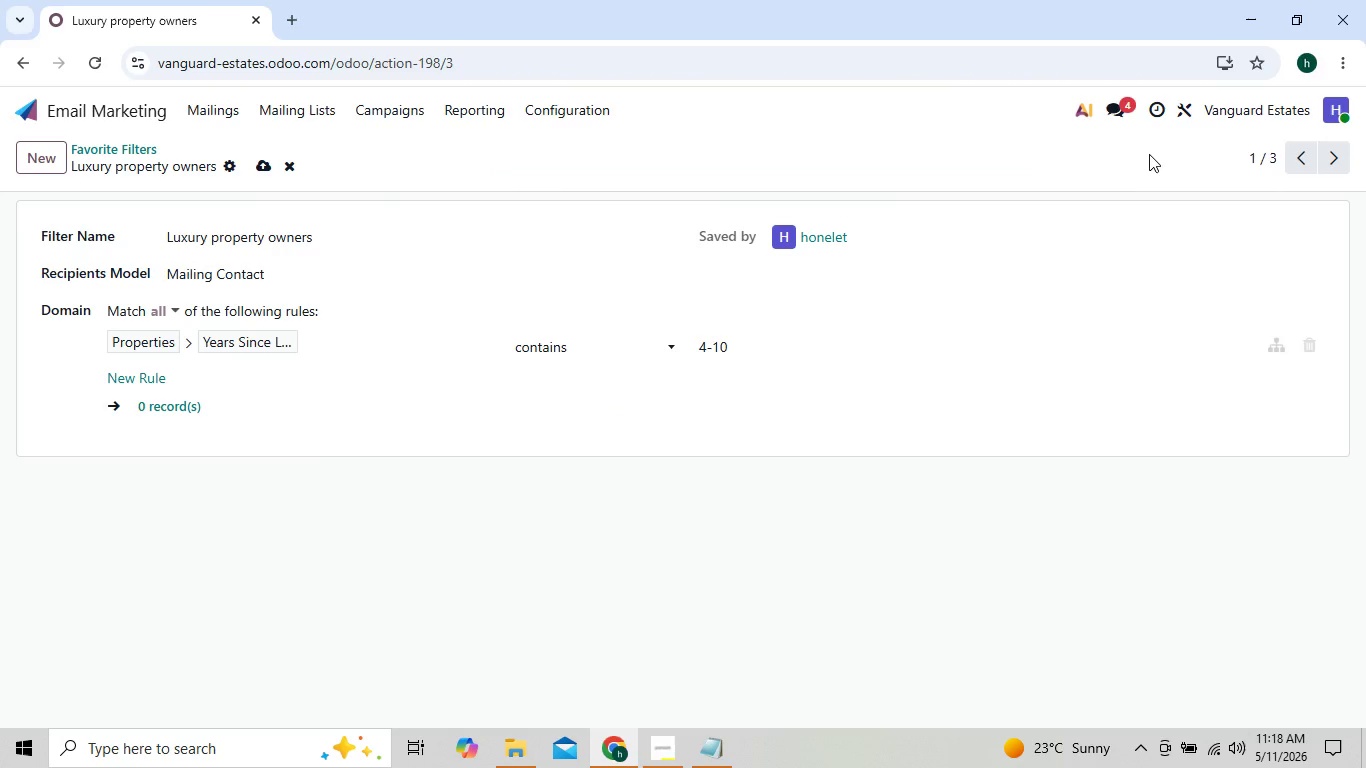 
wait(8.47)
 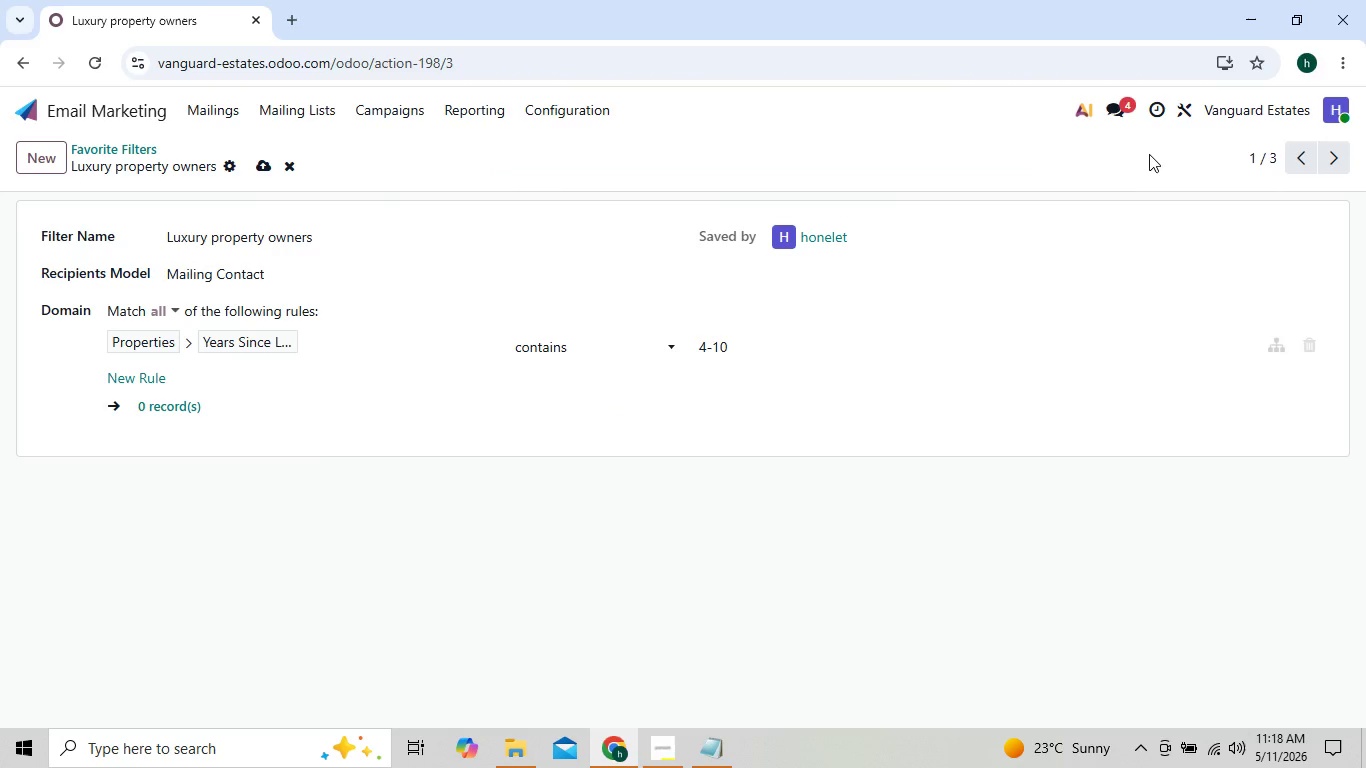 
left_click([589, 350])
 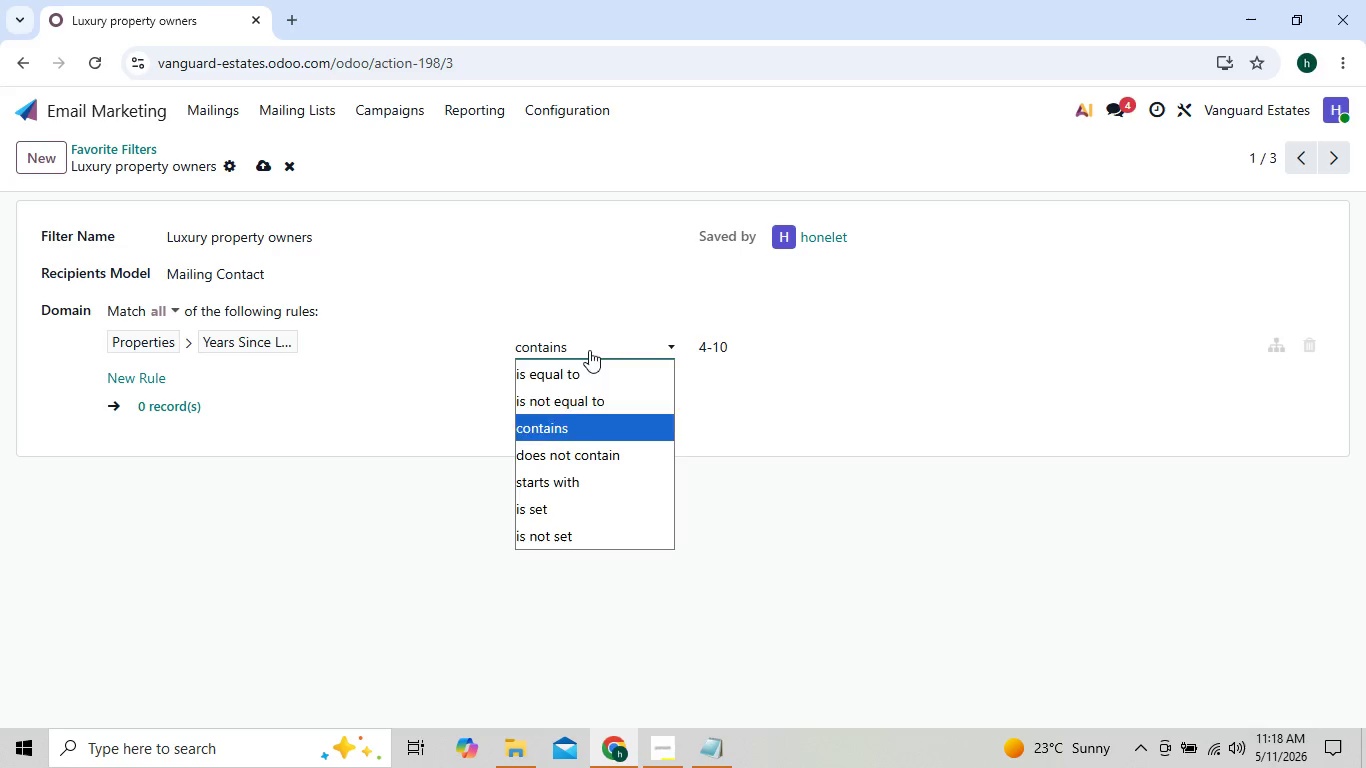 
wait(5.05)
 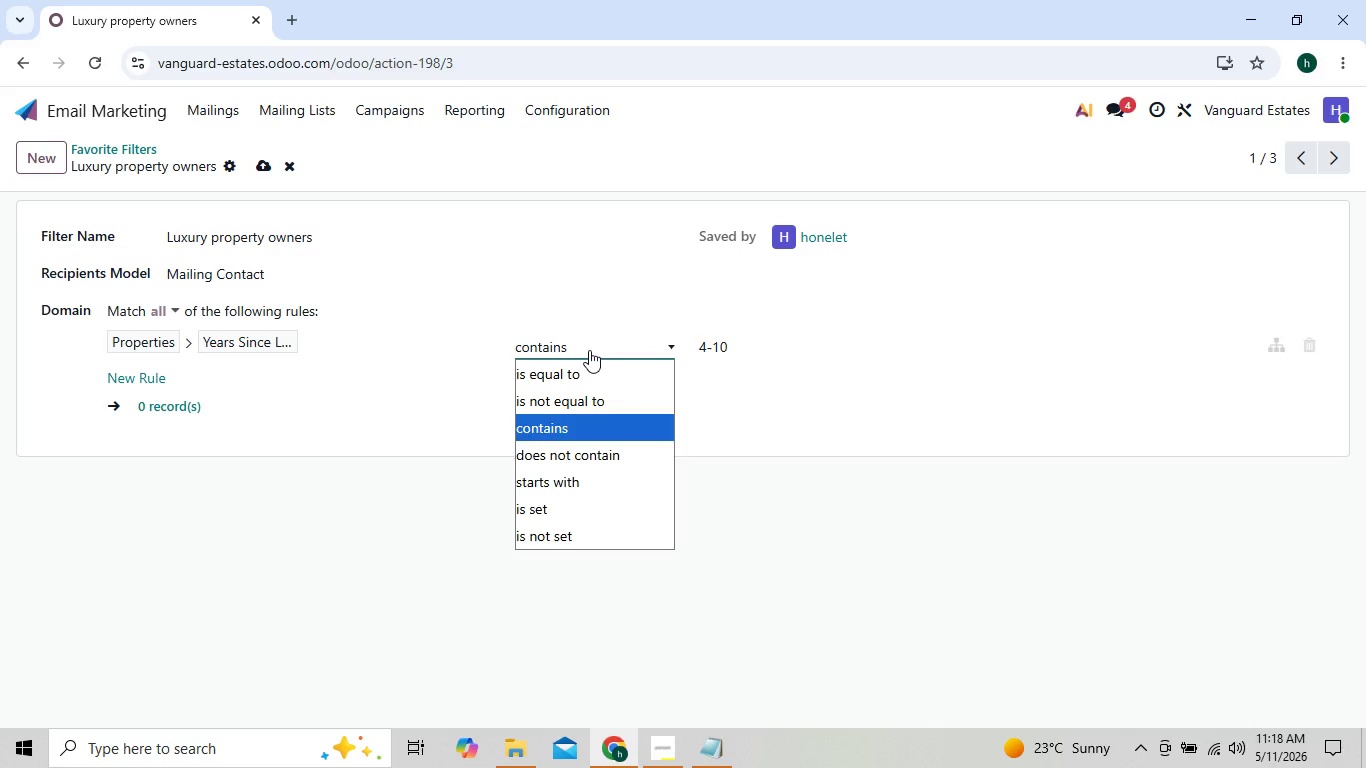 
left_click([578, 394])
 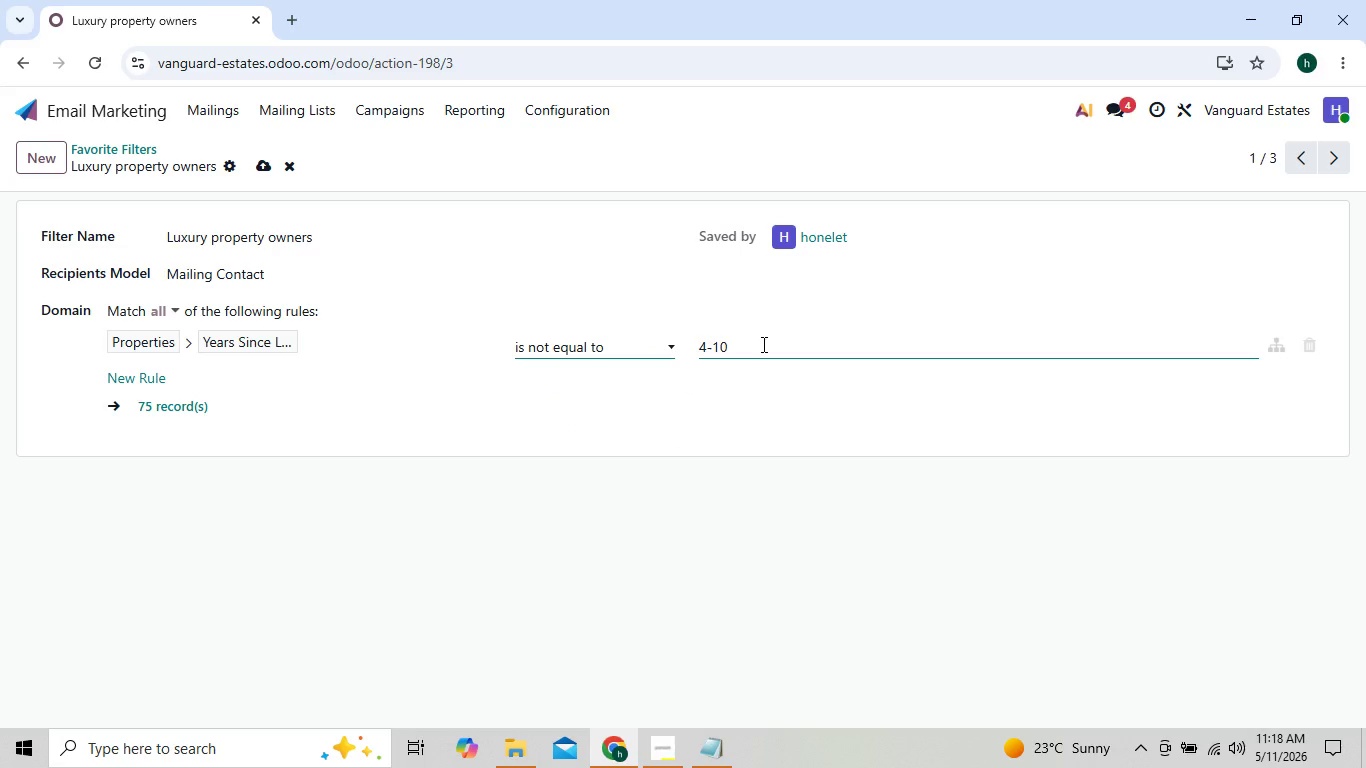 
left_click([762, 344])
 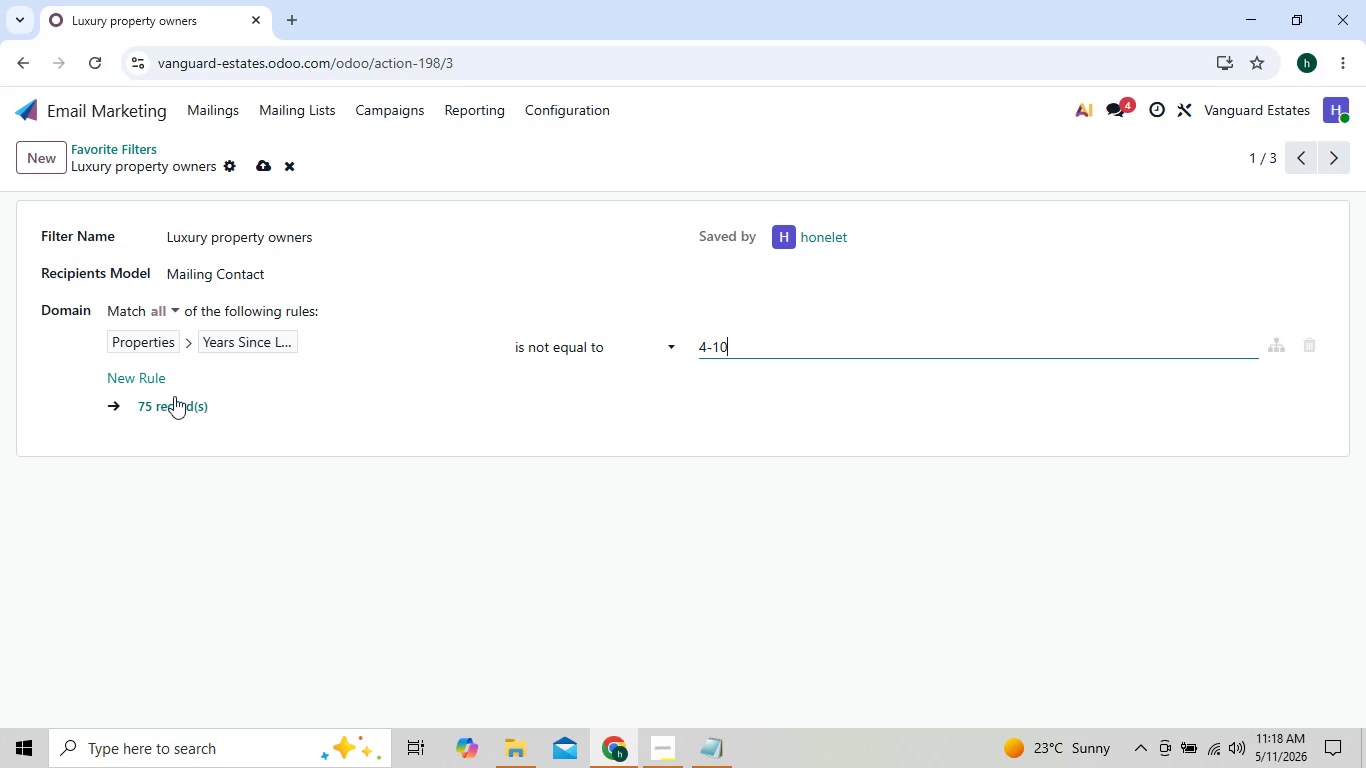 
left_click([174, 403])
 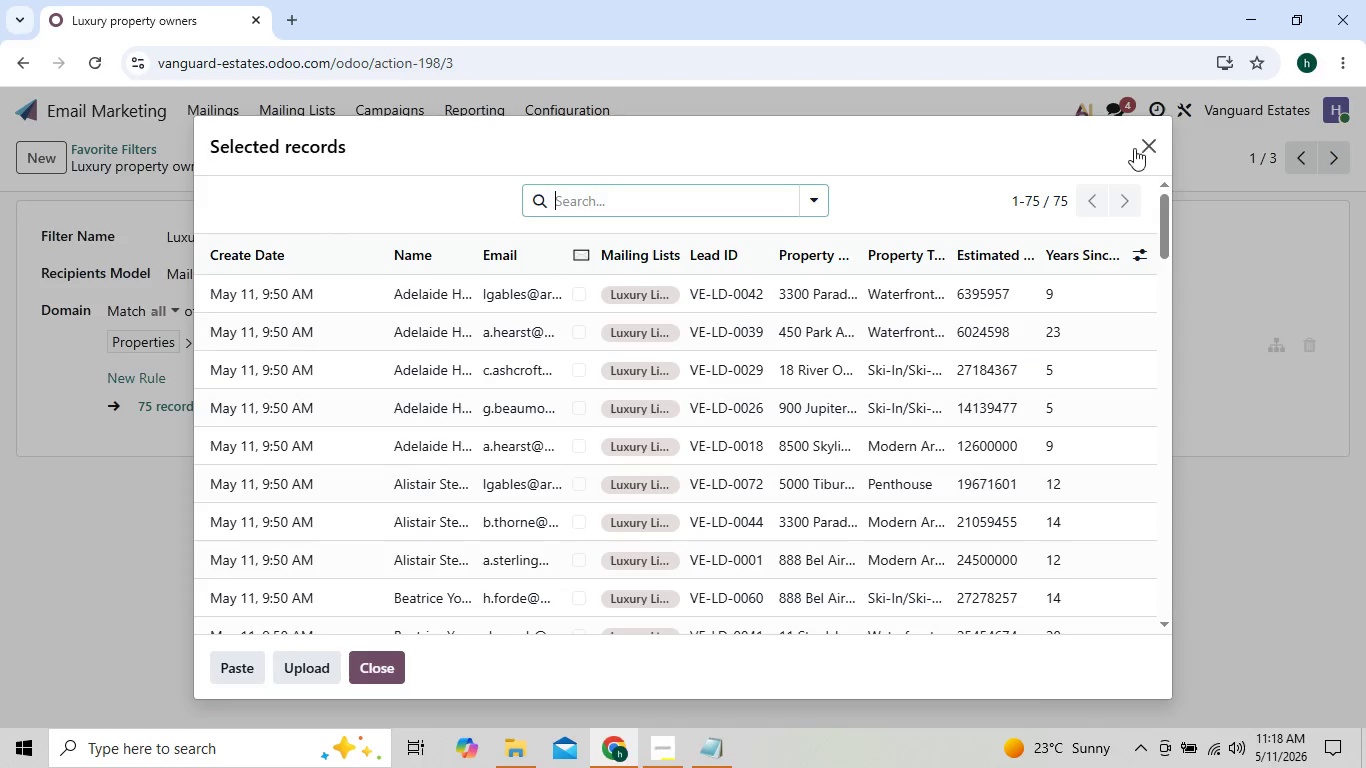 
left_click([1156, 140])
 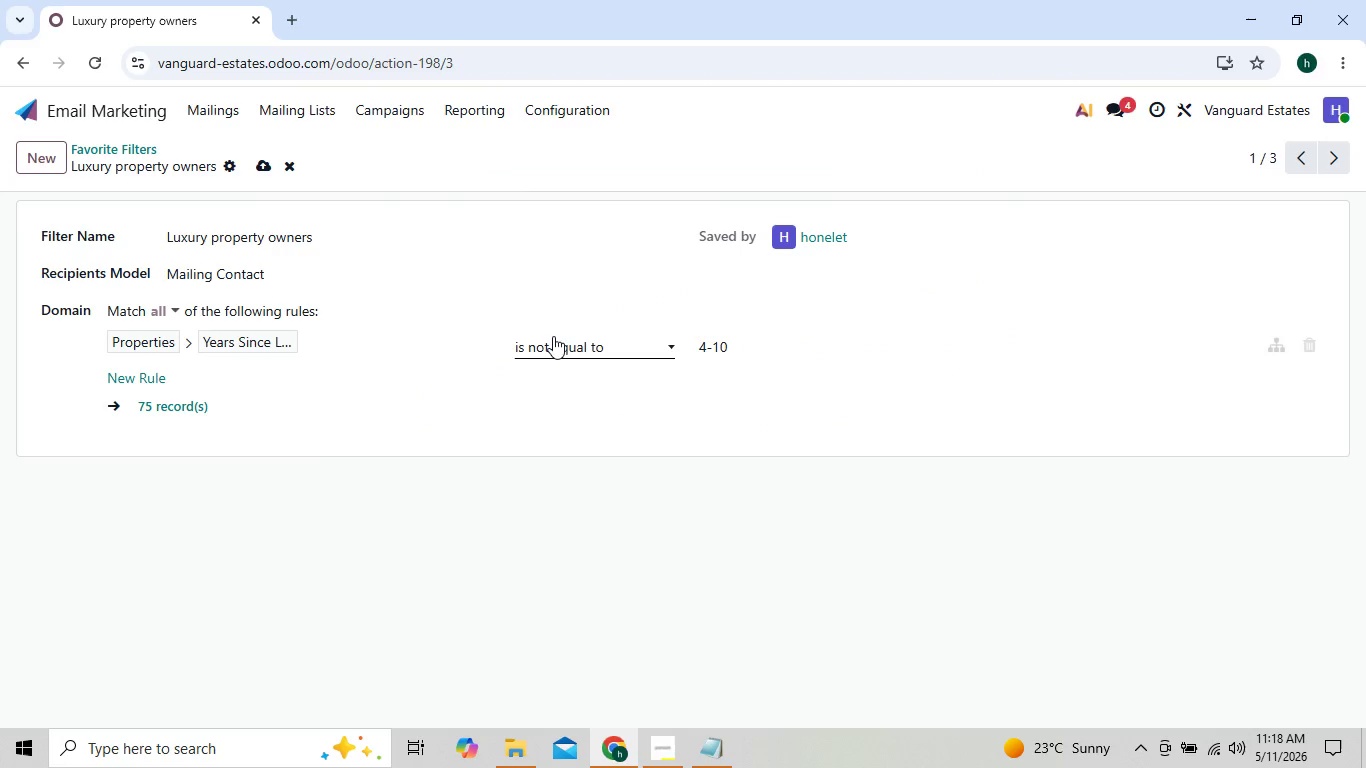 
left_click([562, 340])
 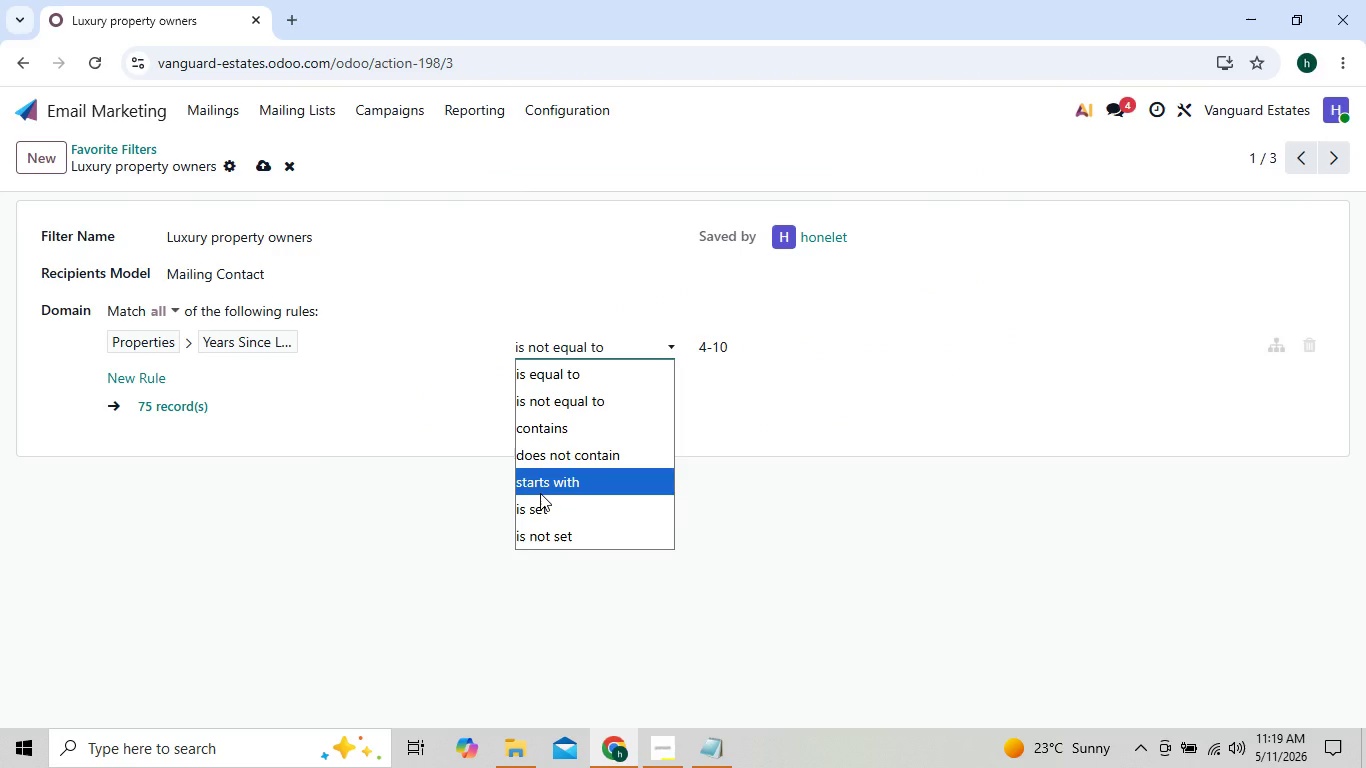 
left_click([540, 493])
 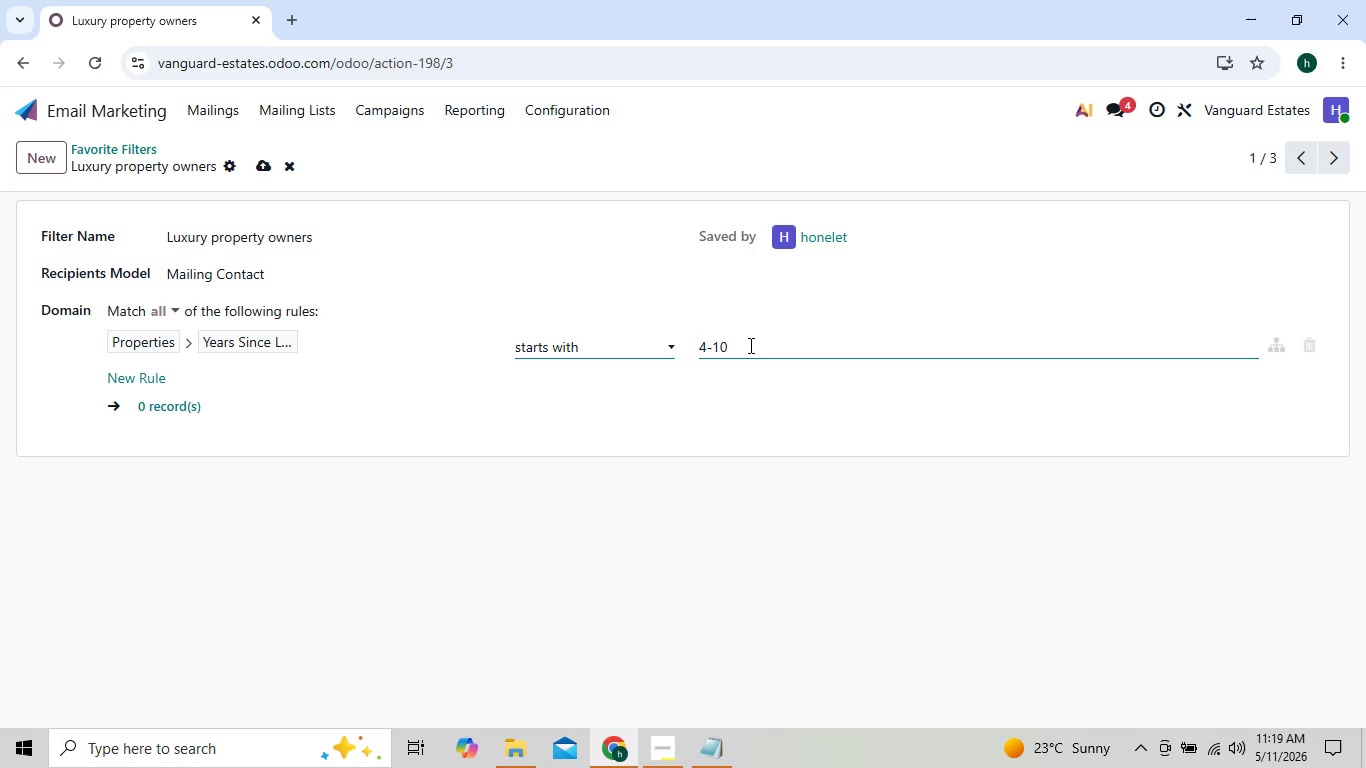 
left_click([749, 345])
 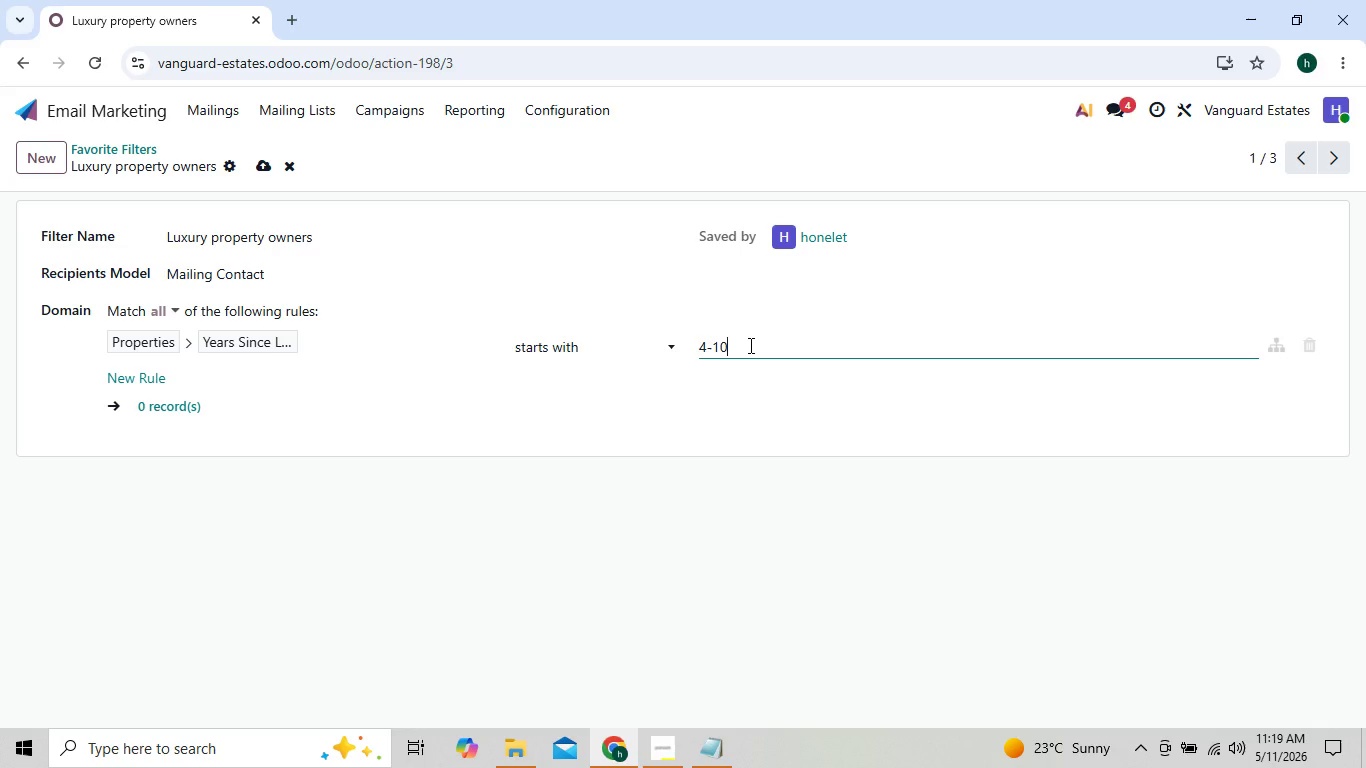 
key(Backspace)
 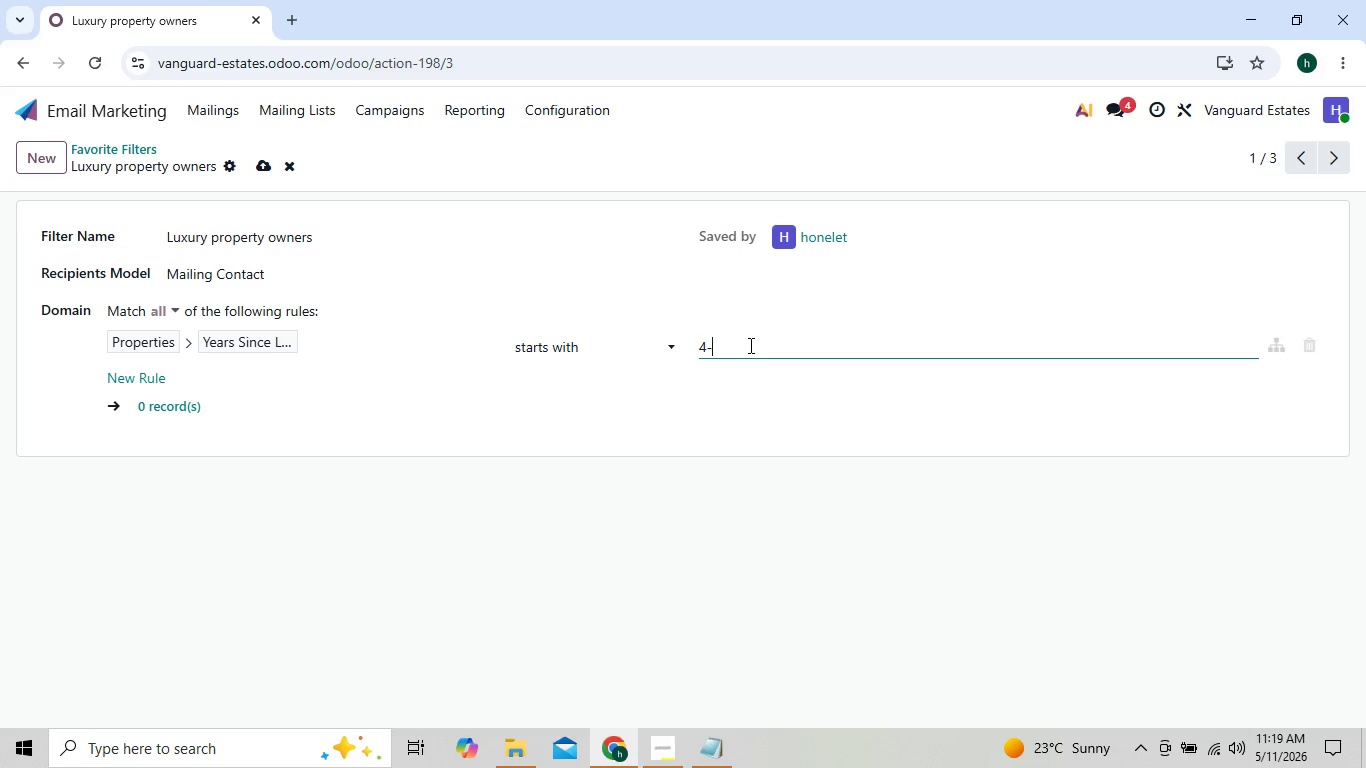 
key(Backspace)
 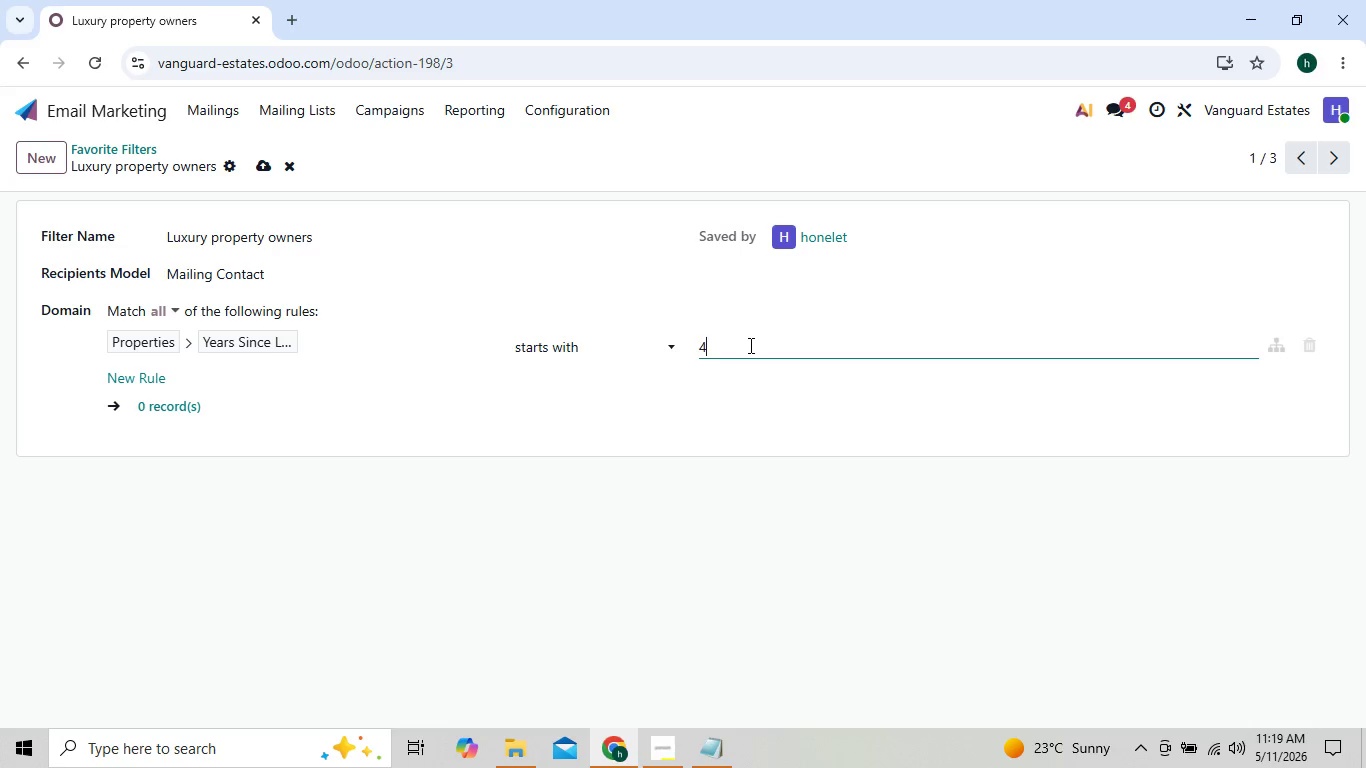 
key(Backspace)
 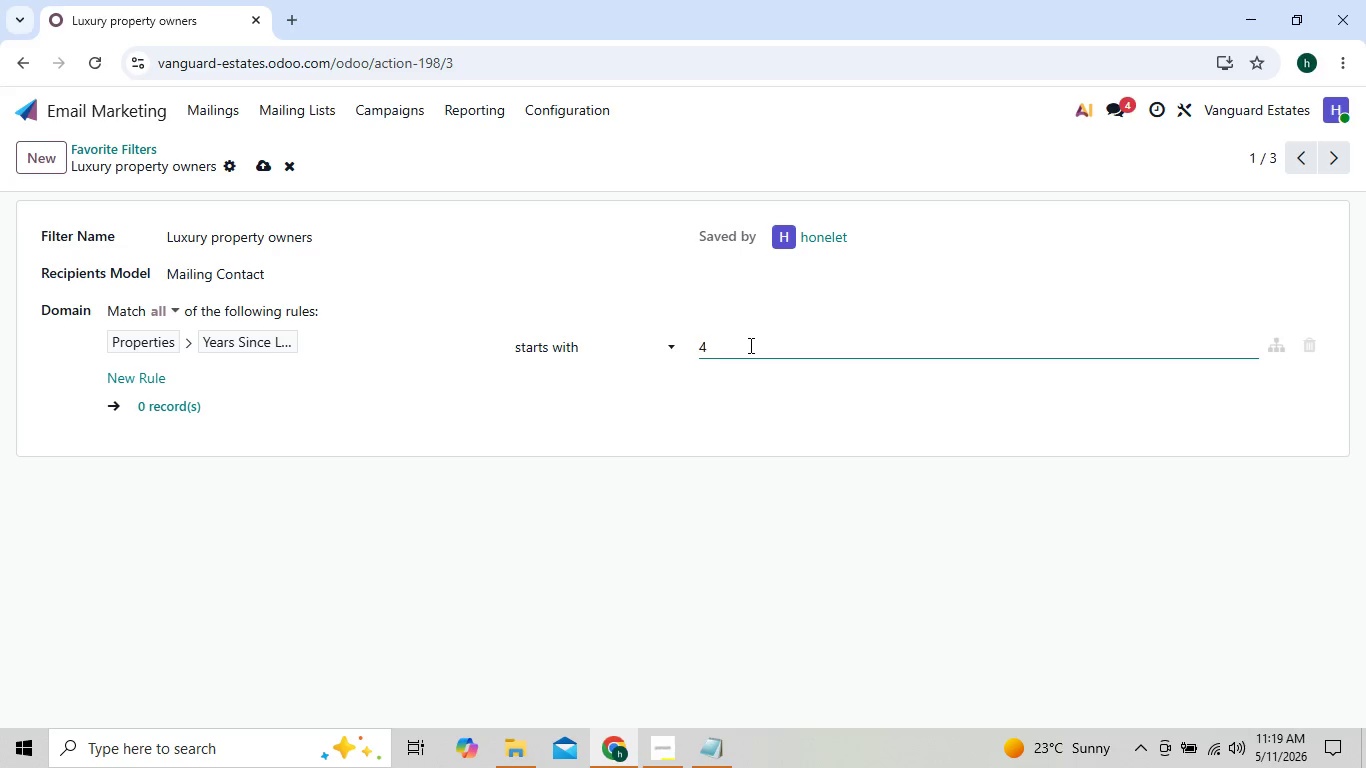 
key(Backspace)
 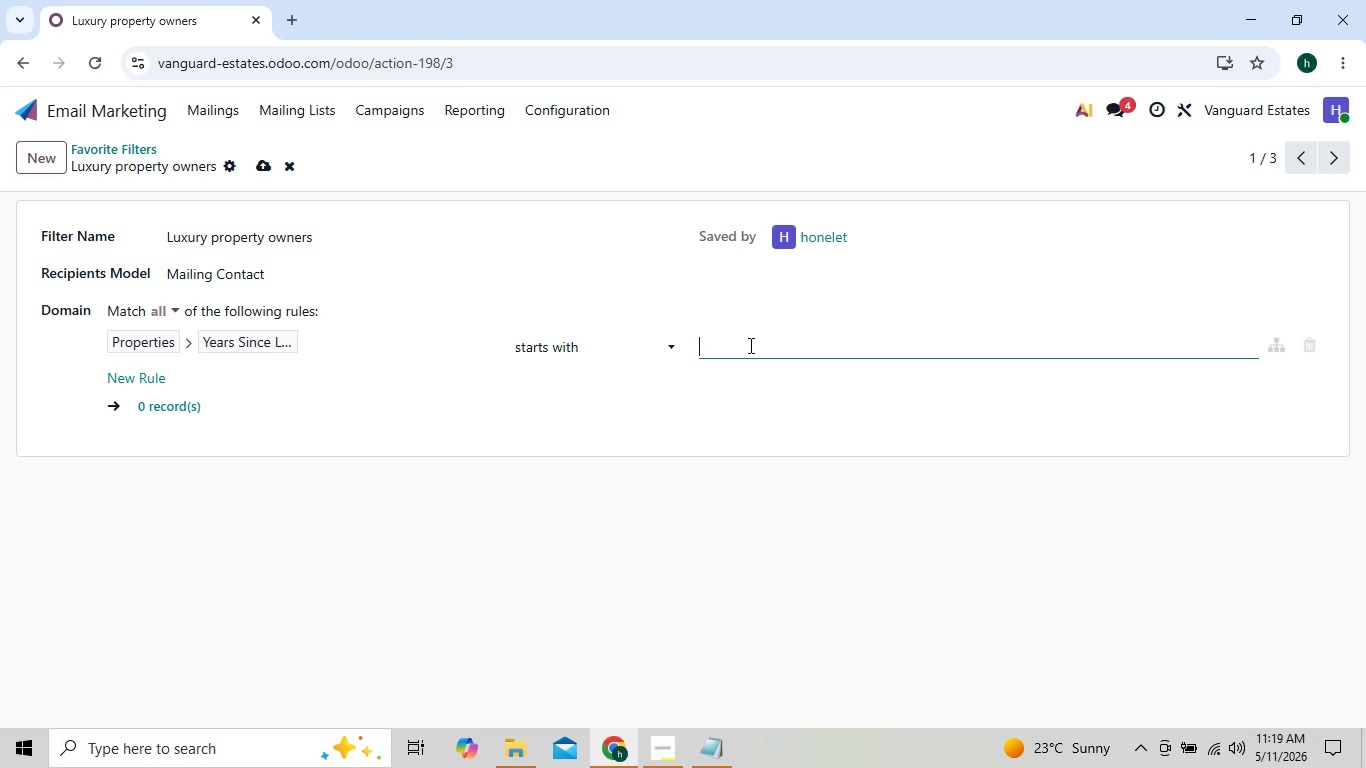 
key(Shift+Period)
 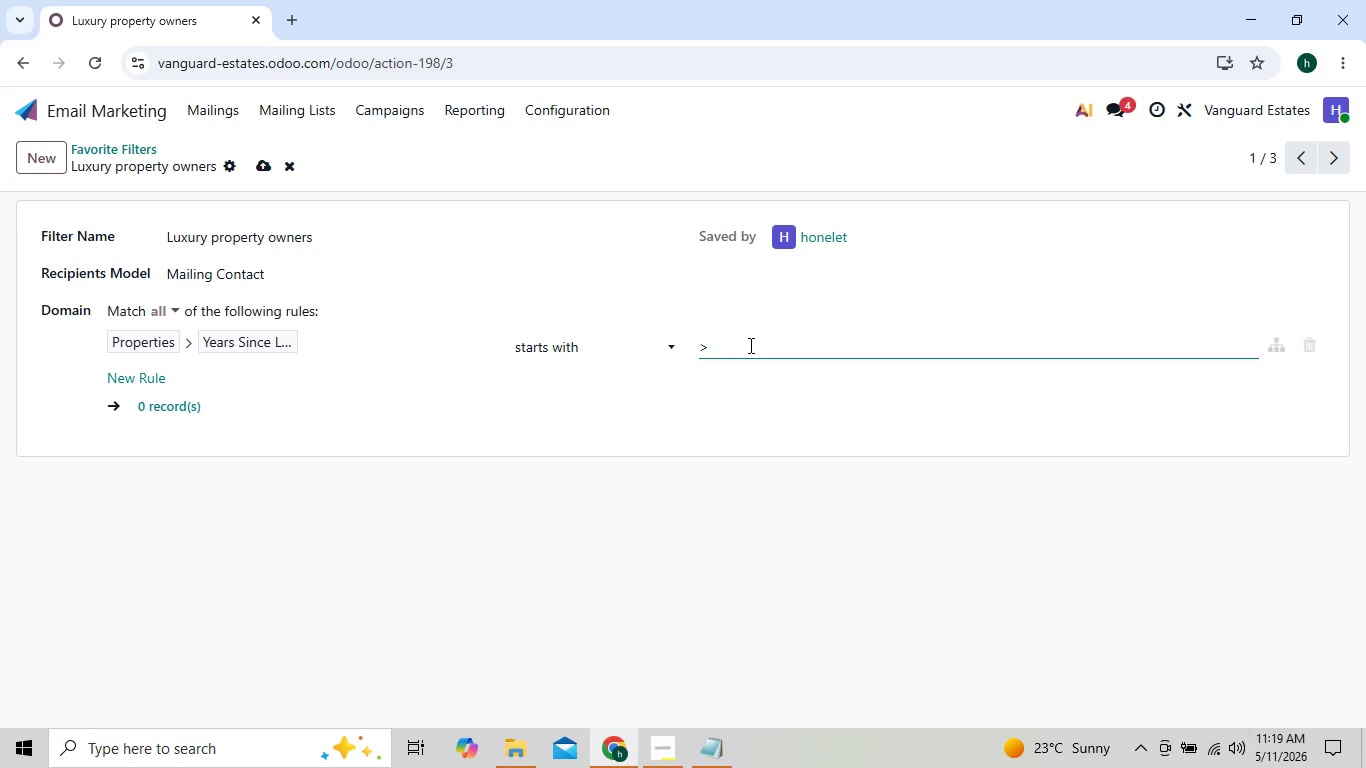 
key(8)
 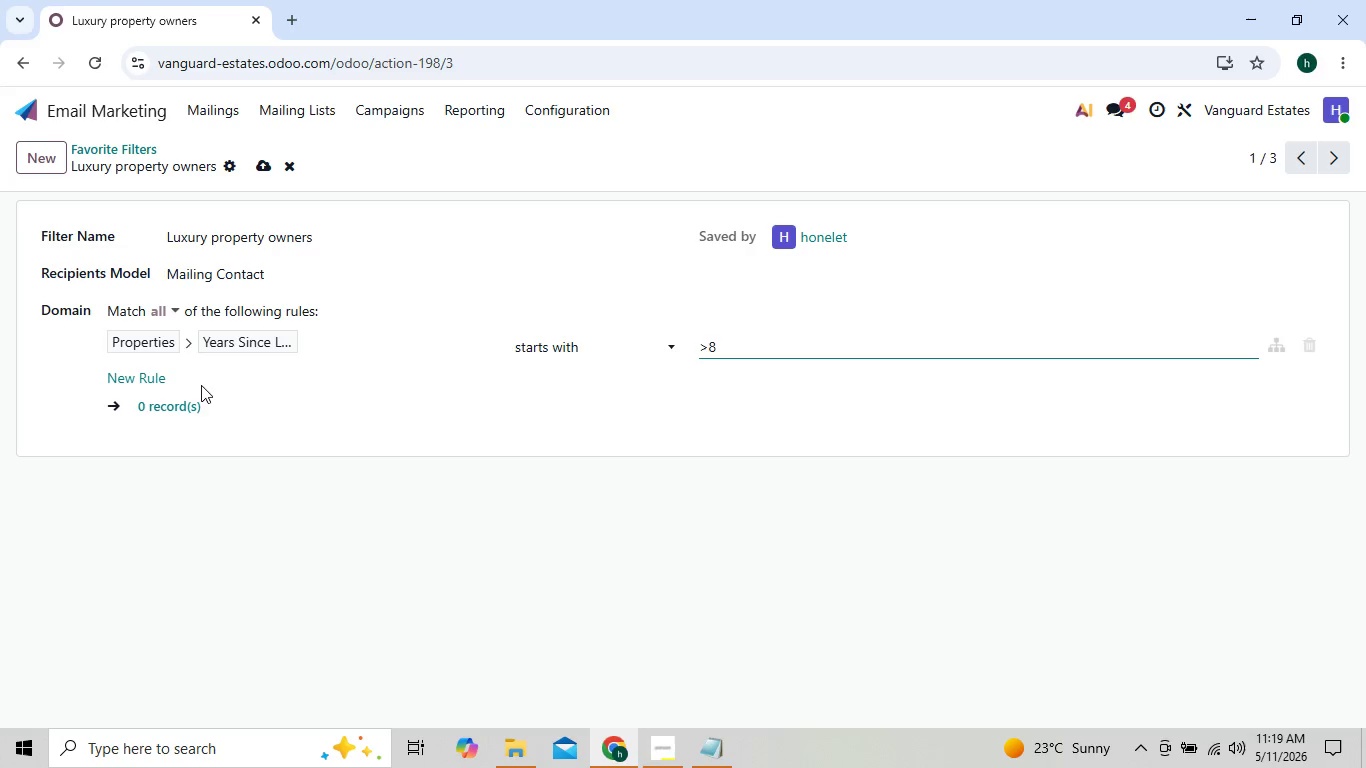 
left_click([167, 397])
 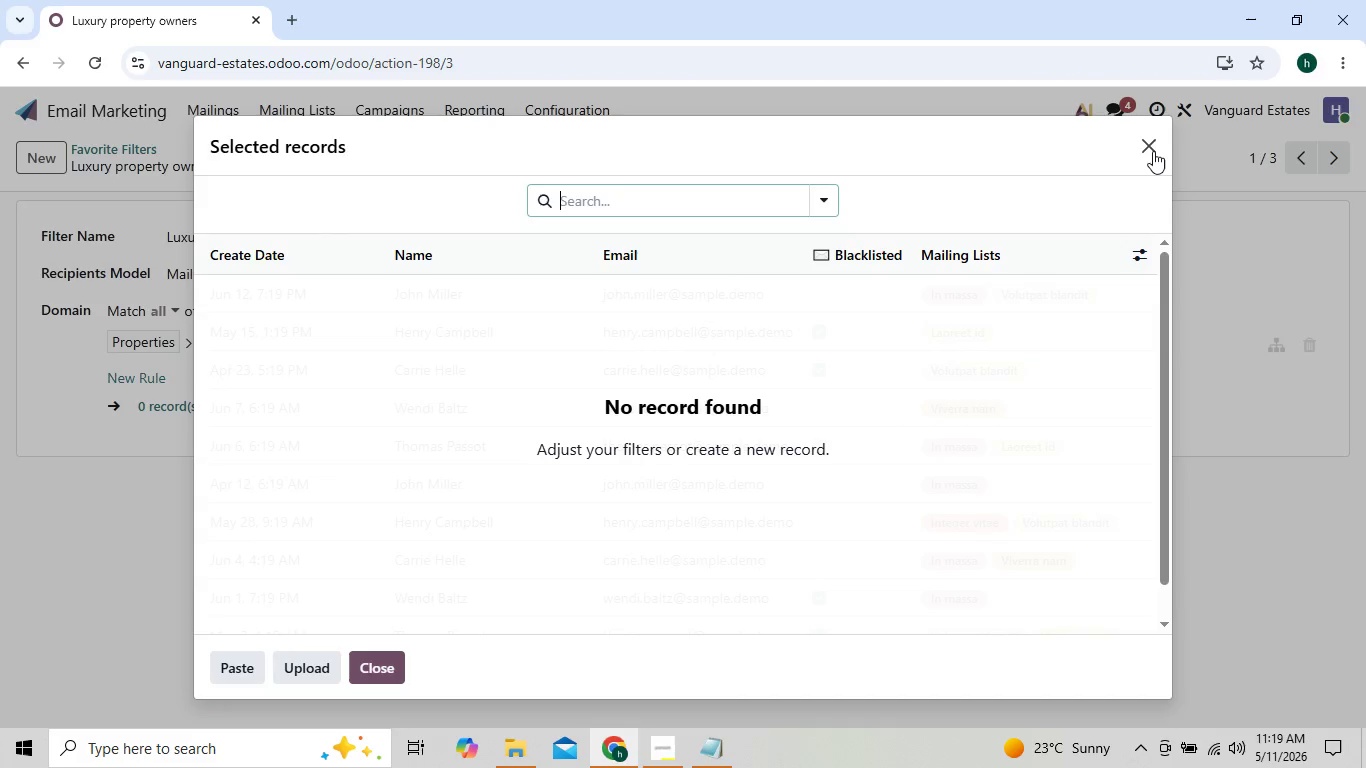 
left_click([1140, 143])
 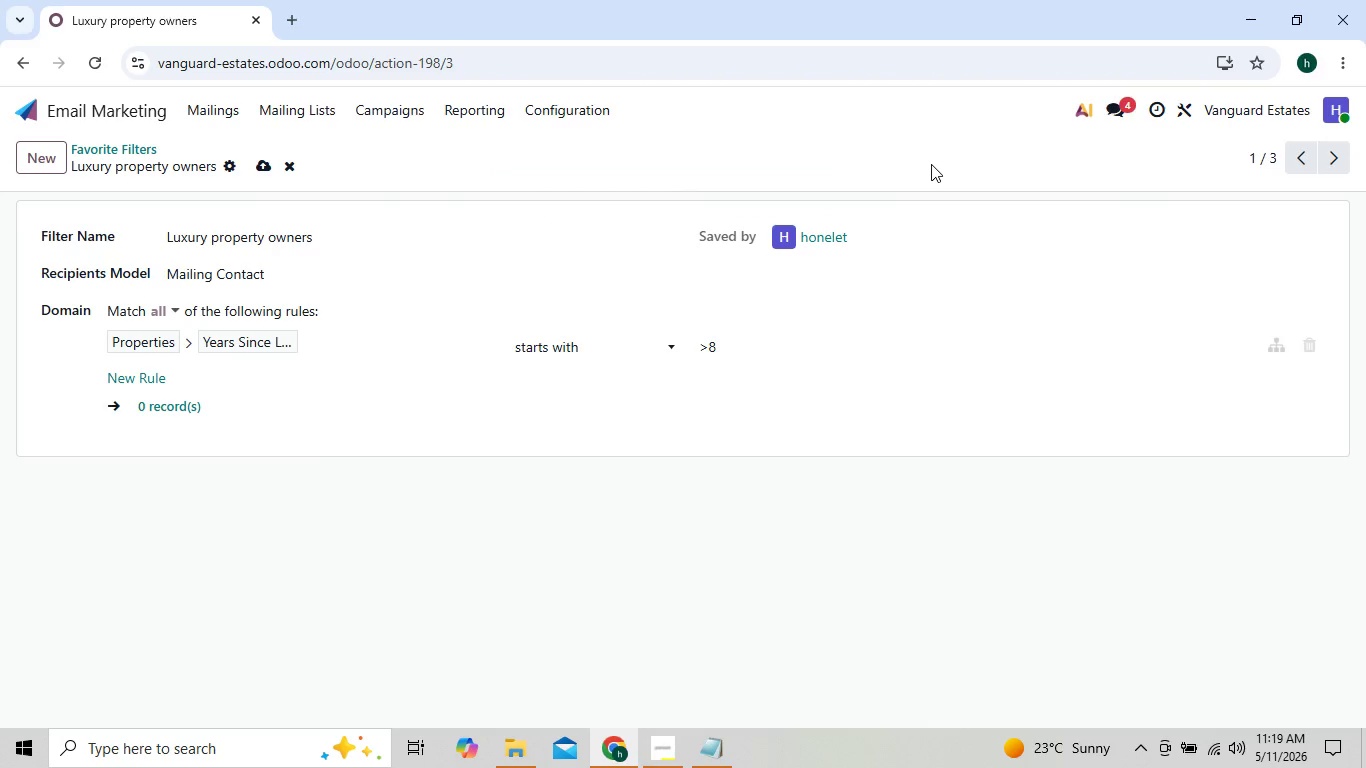 
wait(7.66)
 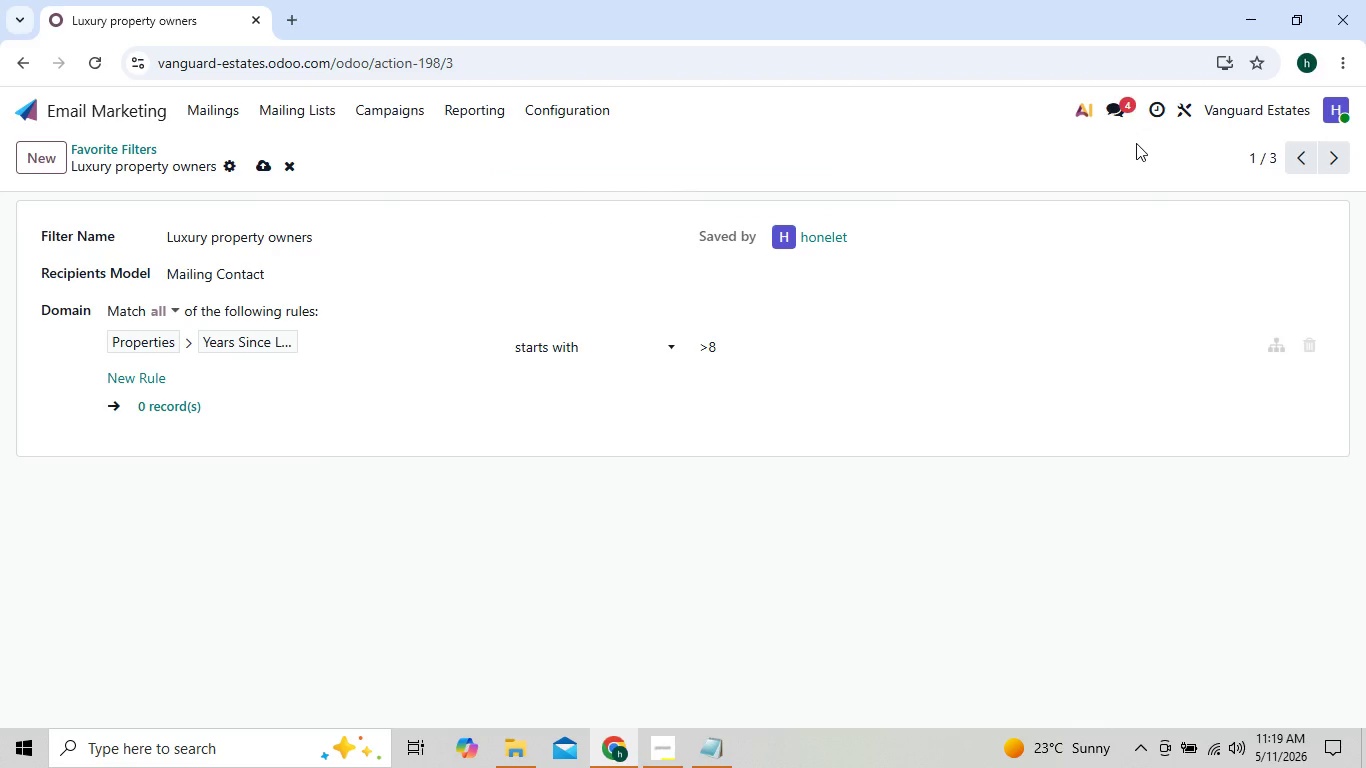 
left_click([661, 354])
 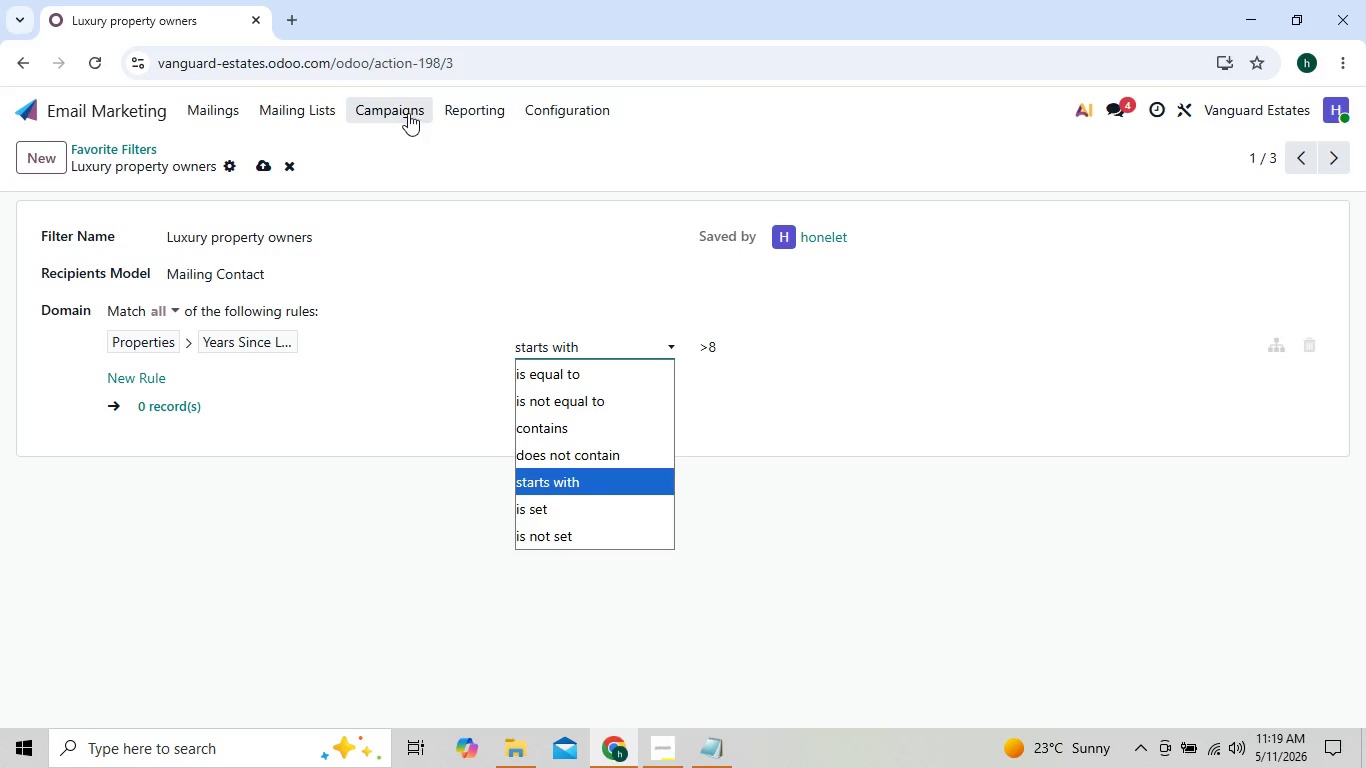 
left_click([601, 106])
 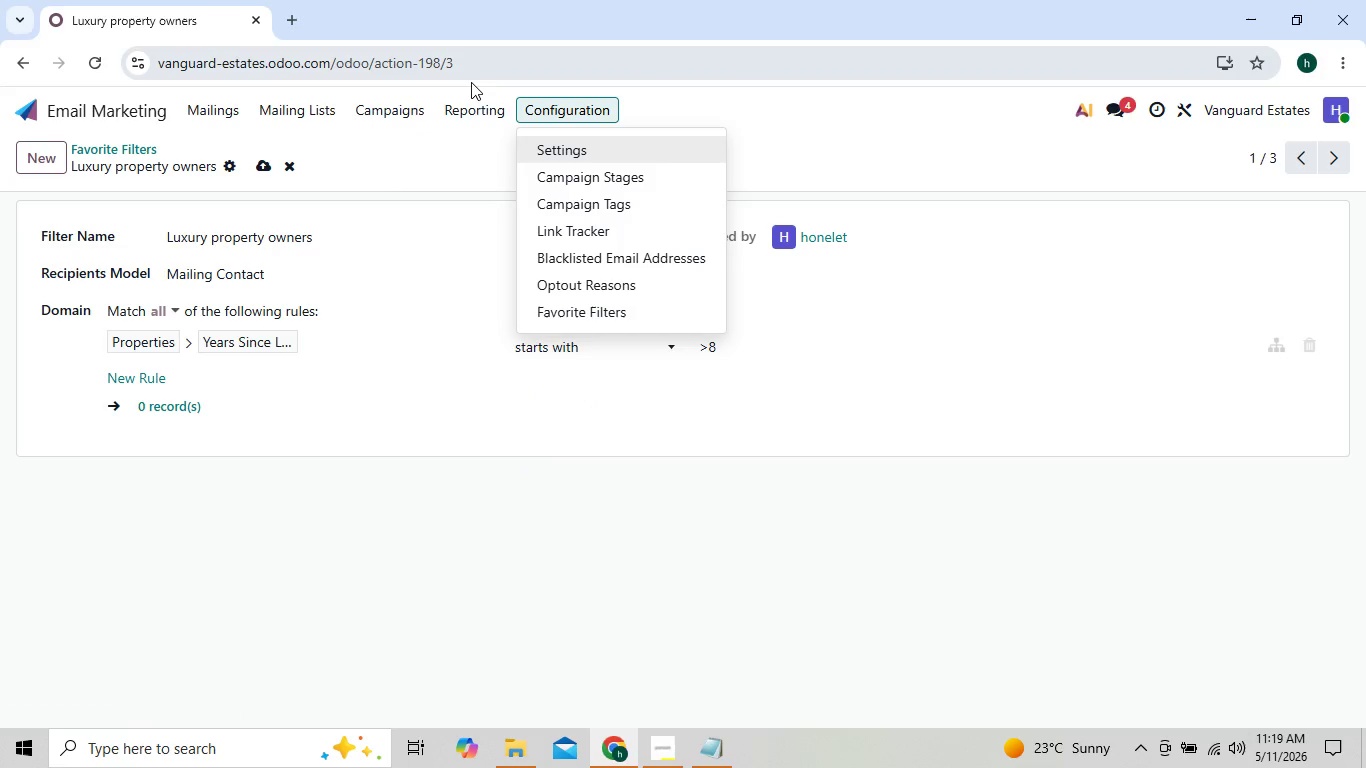 
left_click([295, 115])
 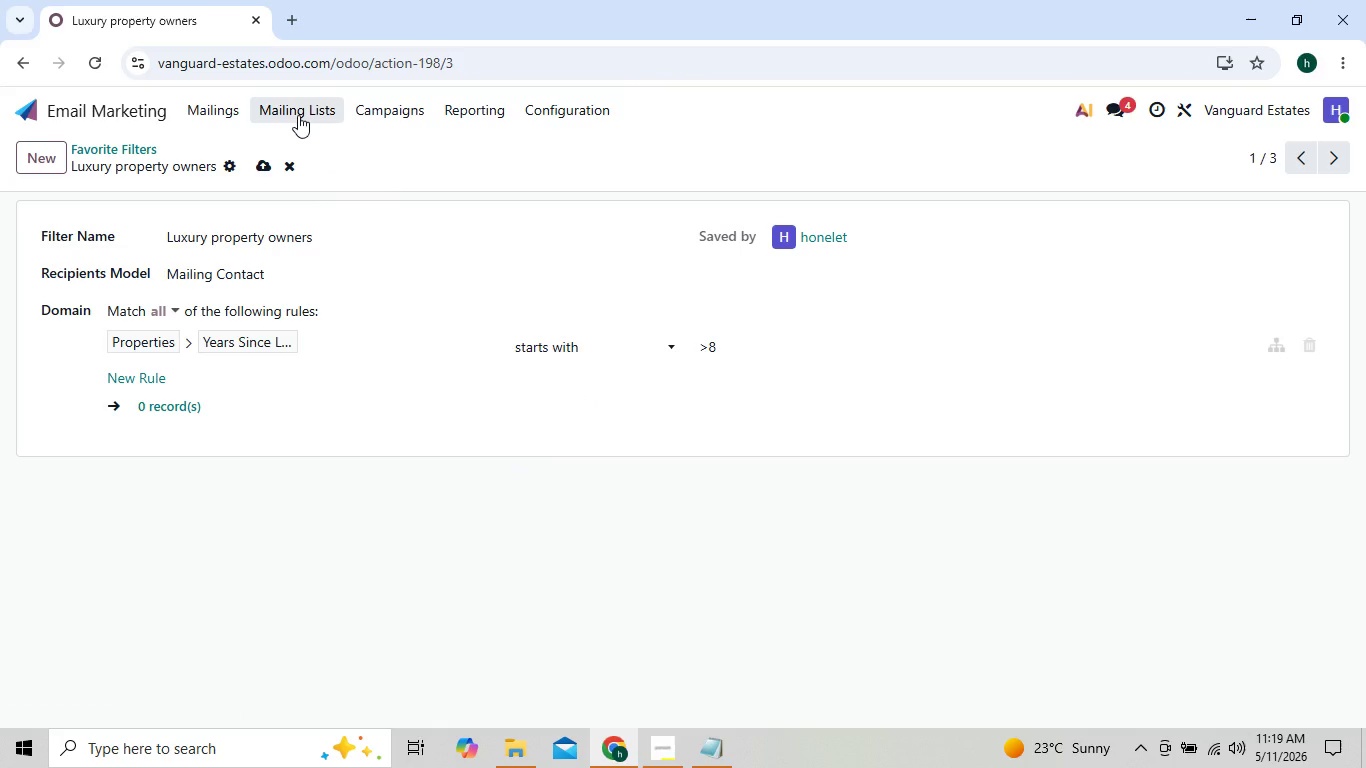 
left_click([298, 115])
 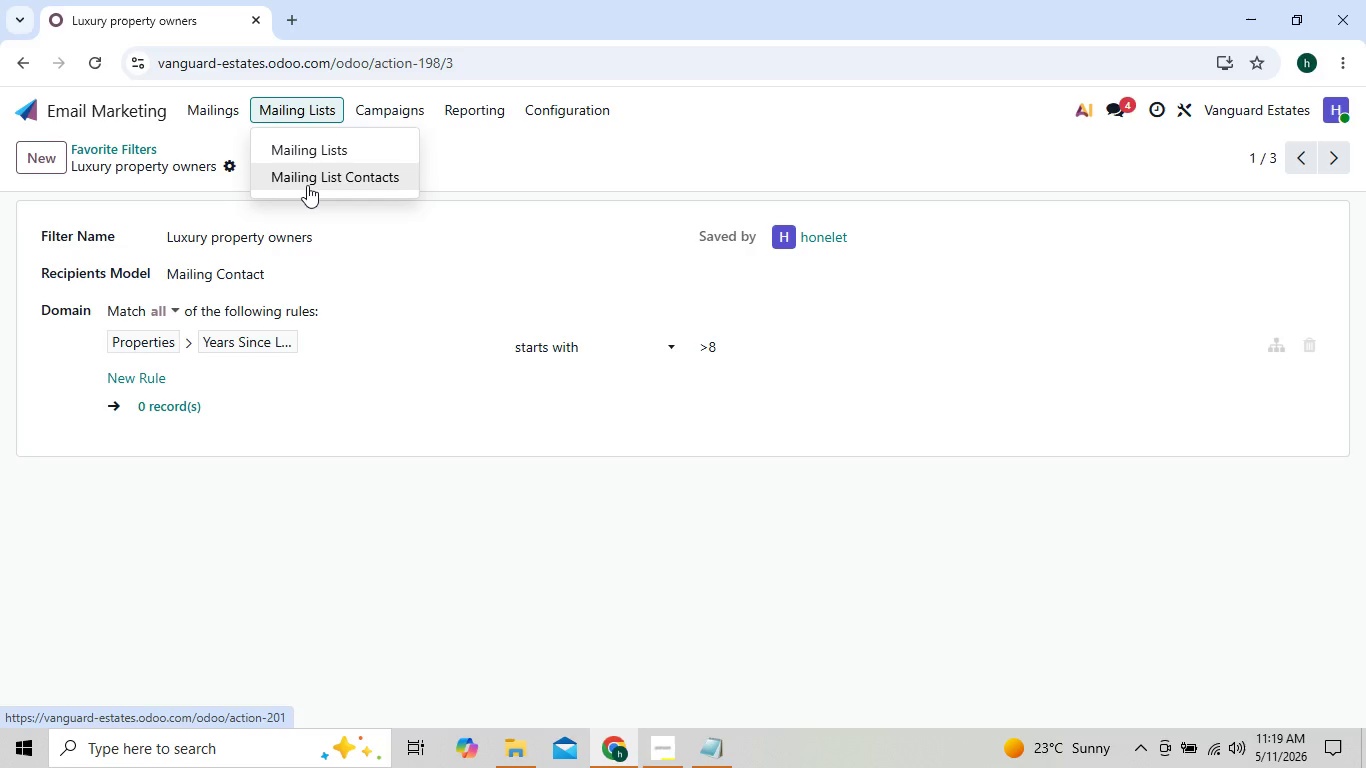 
left_click([307, 185])
 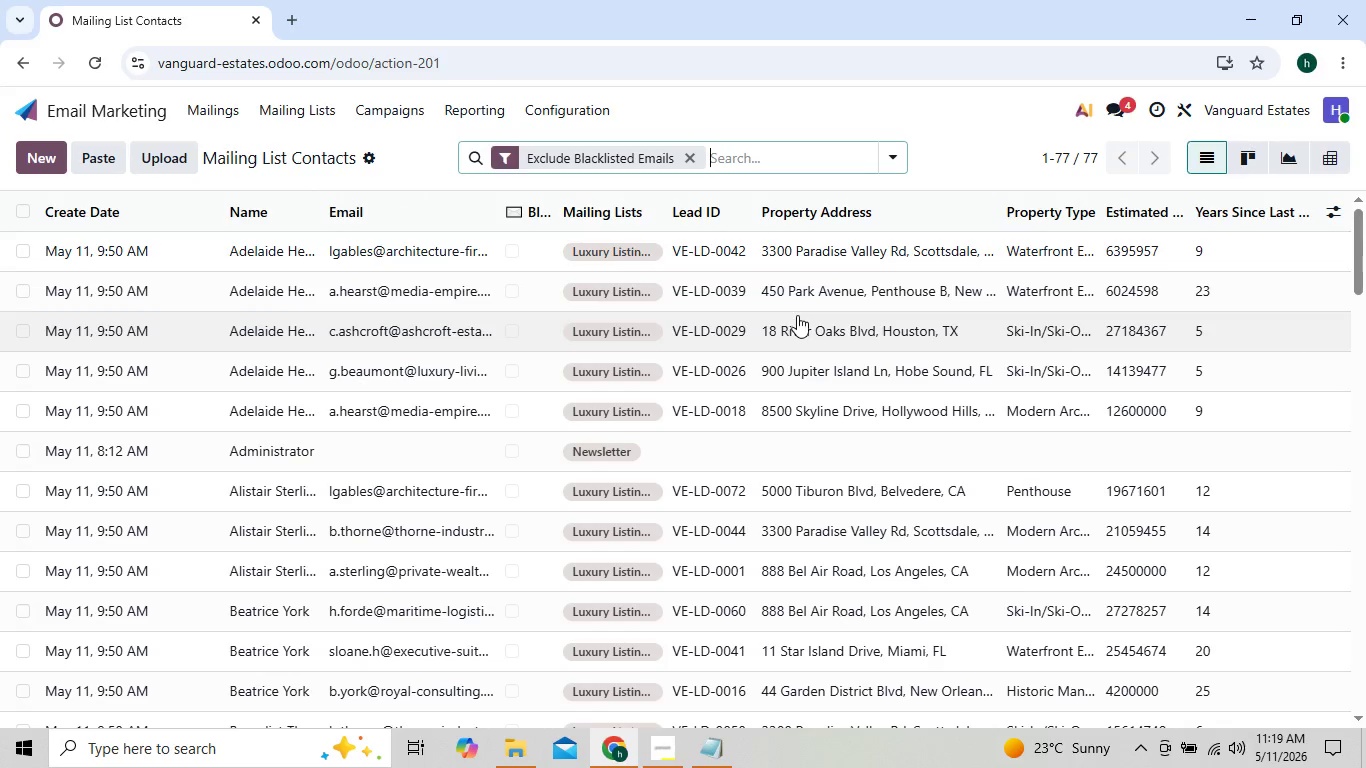 
wait(8.25)
 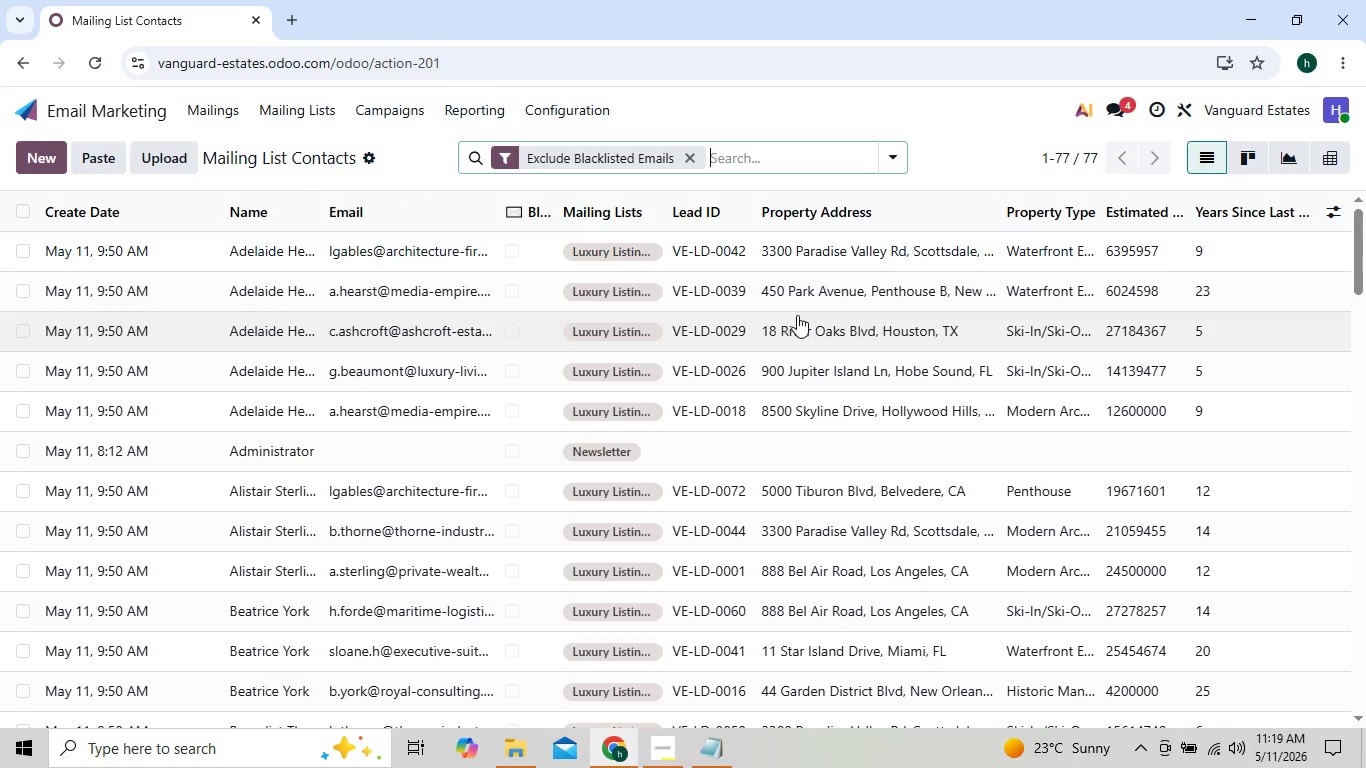 
left_click([900, 149])
 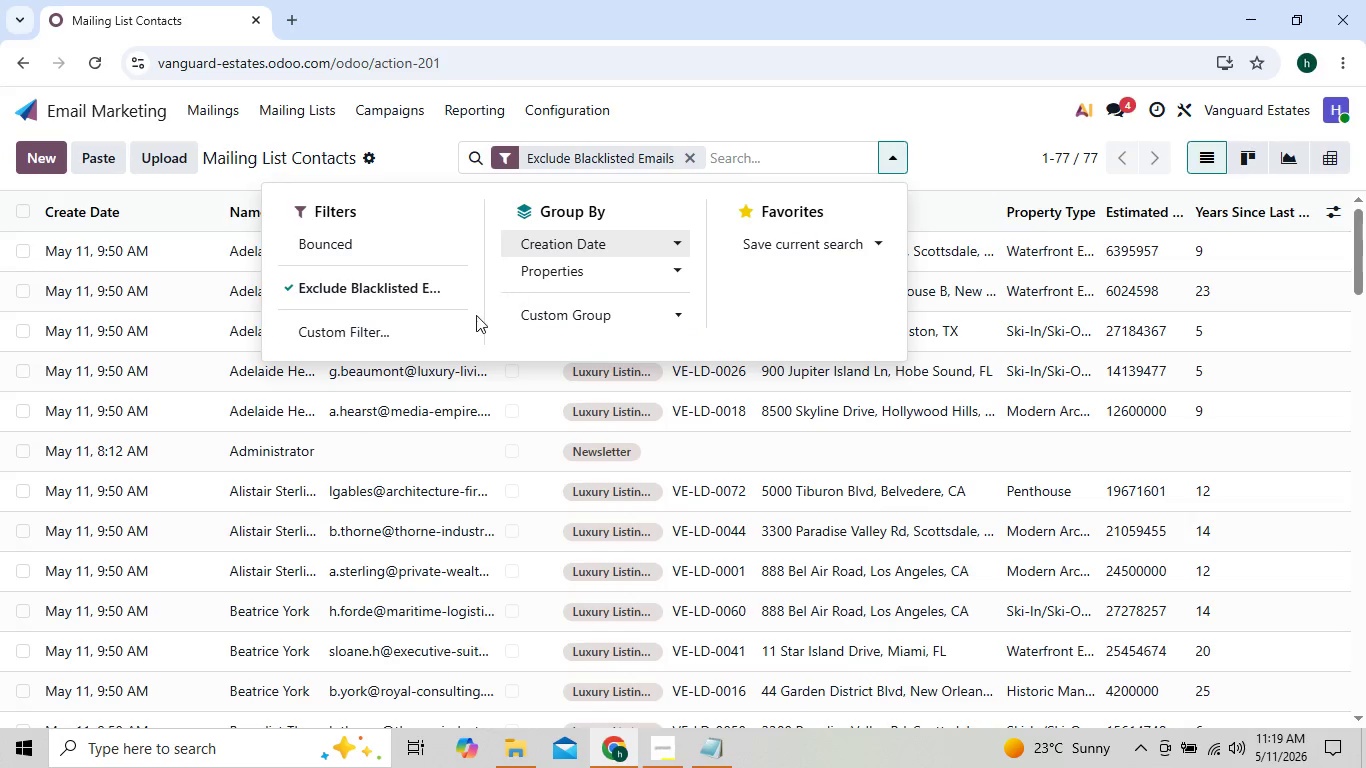 
left_click([407, 334])
 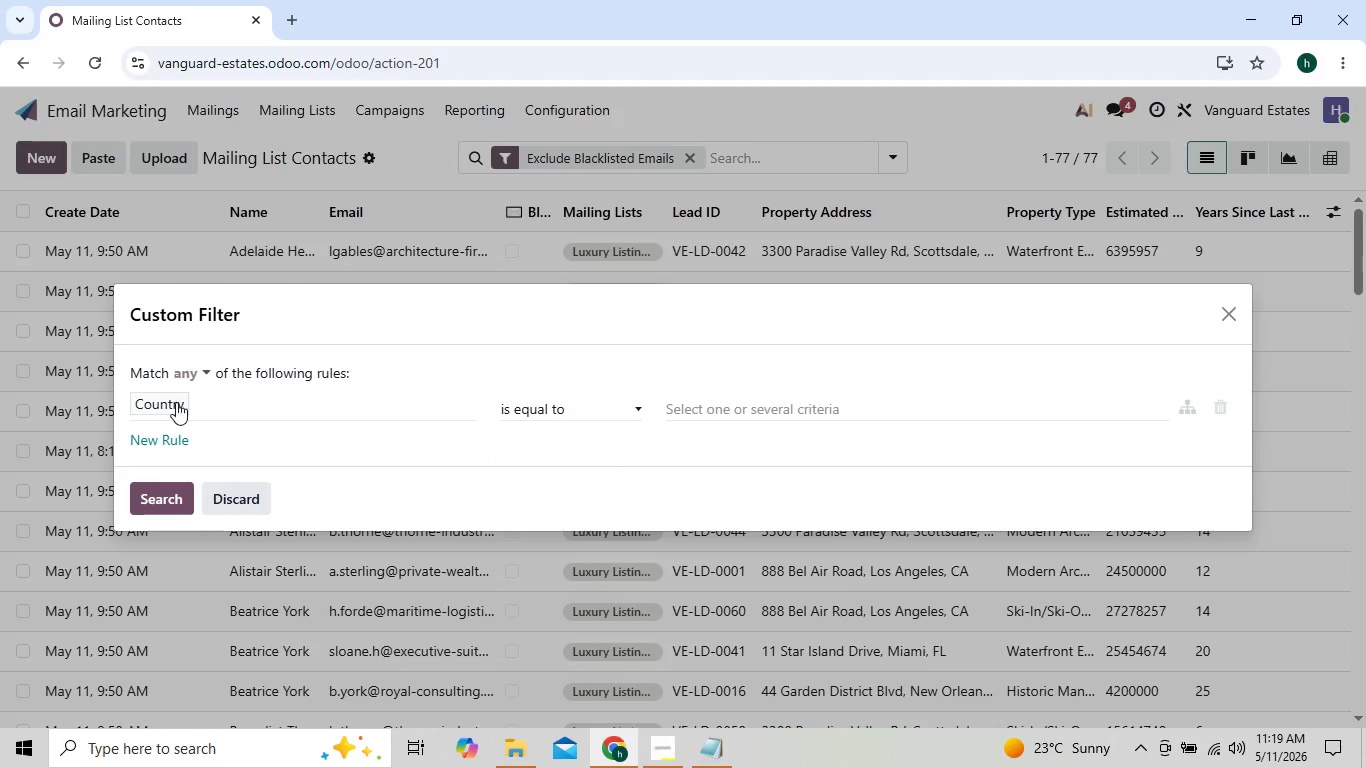 
left_click([169, 402])
 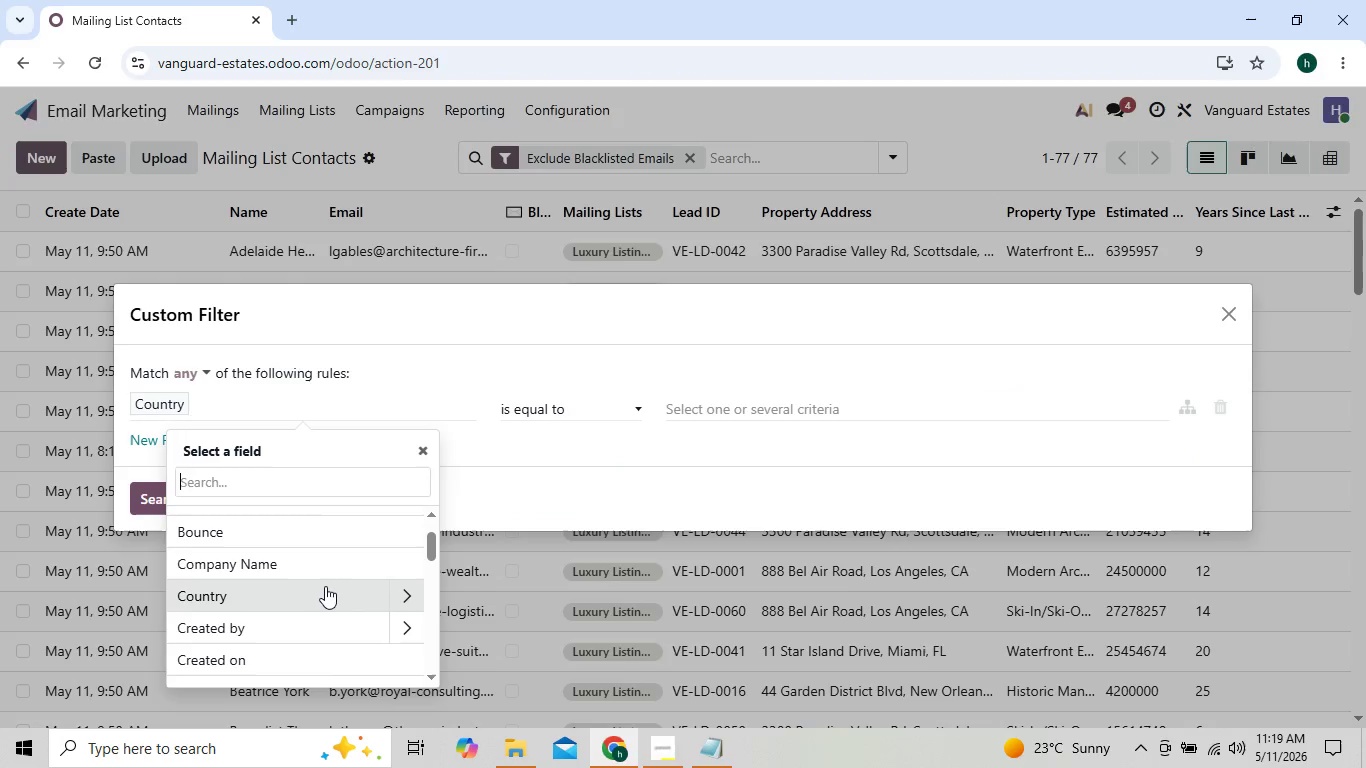 
mouse_move([345, 656])
 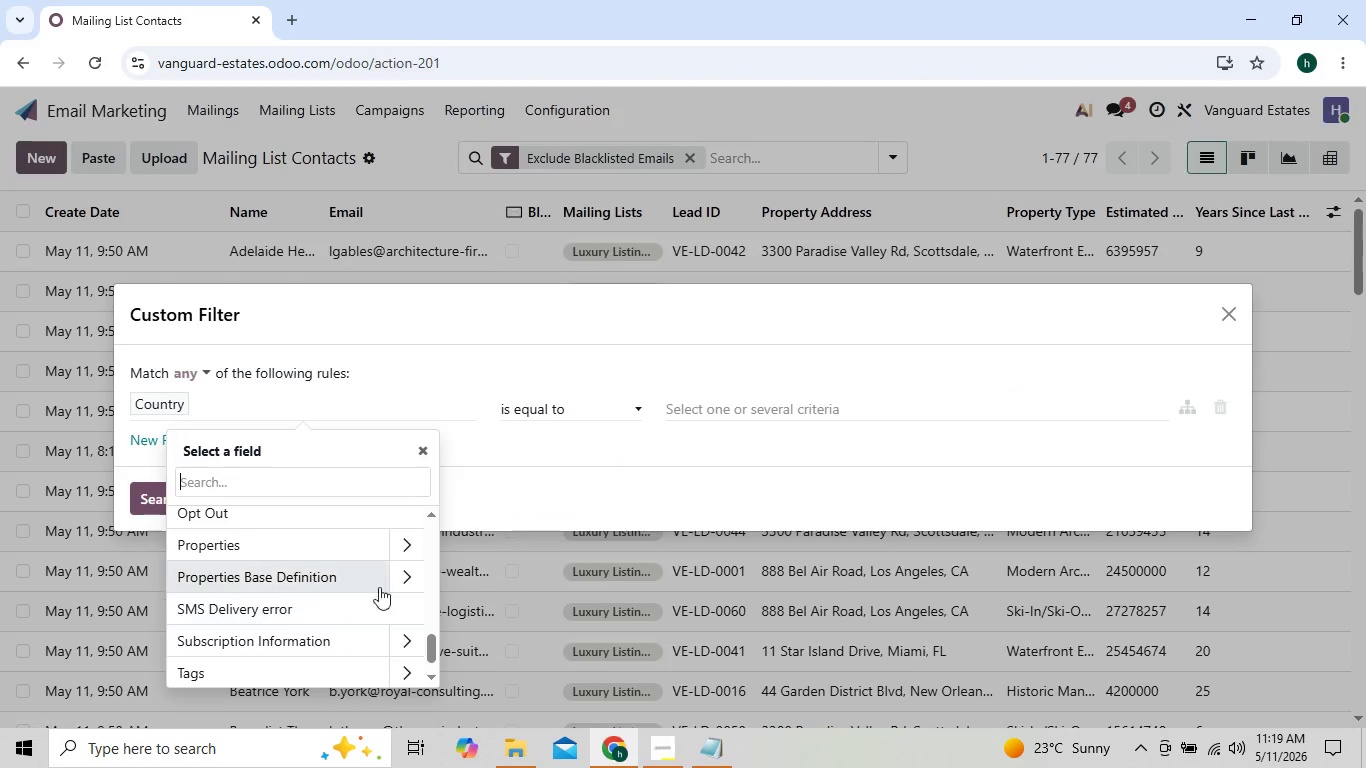 
left_click([406, 546])
 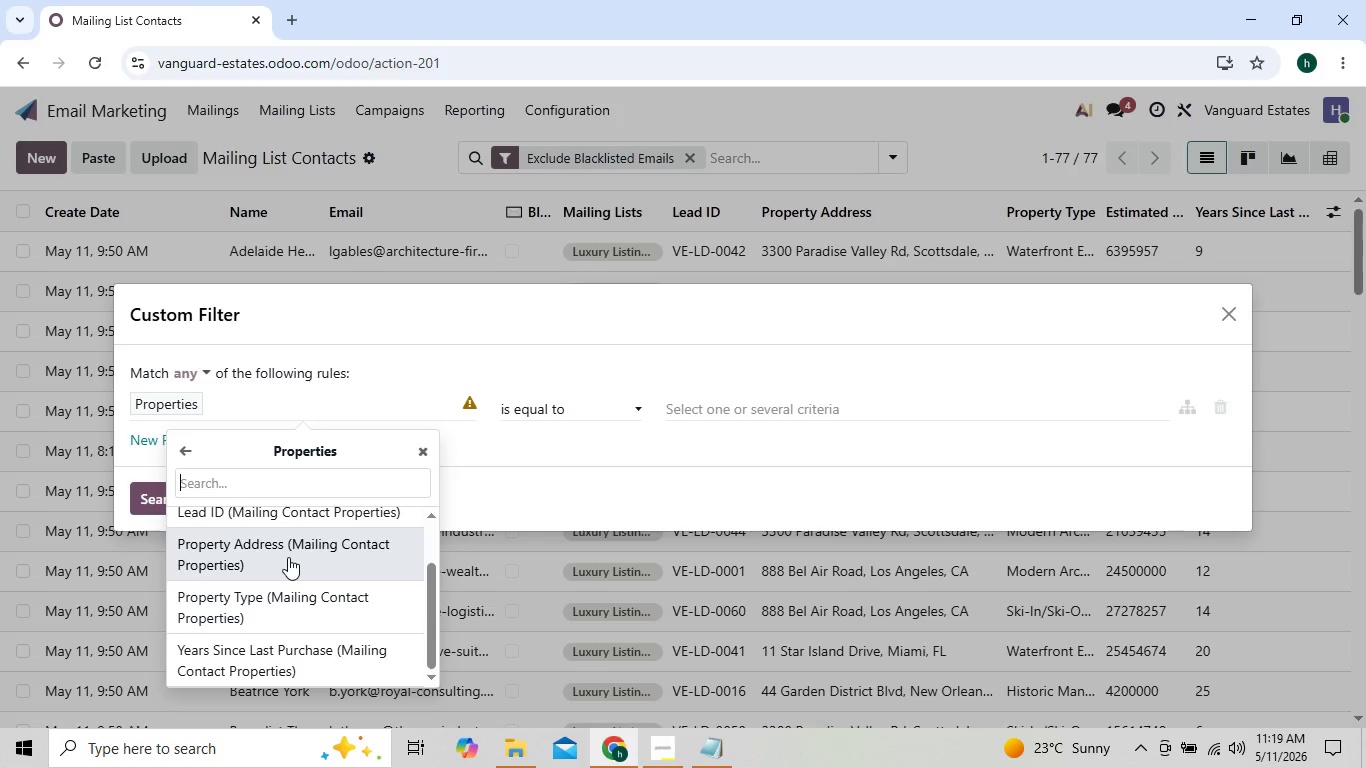 
left_click([260, 659])
 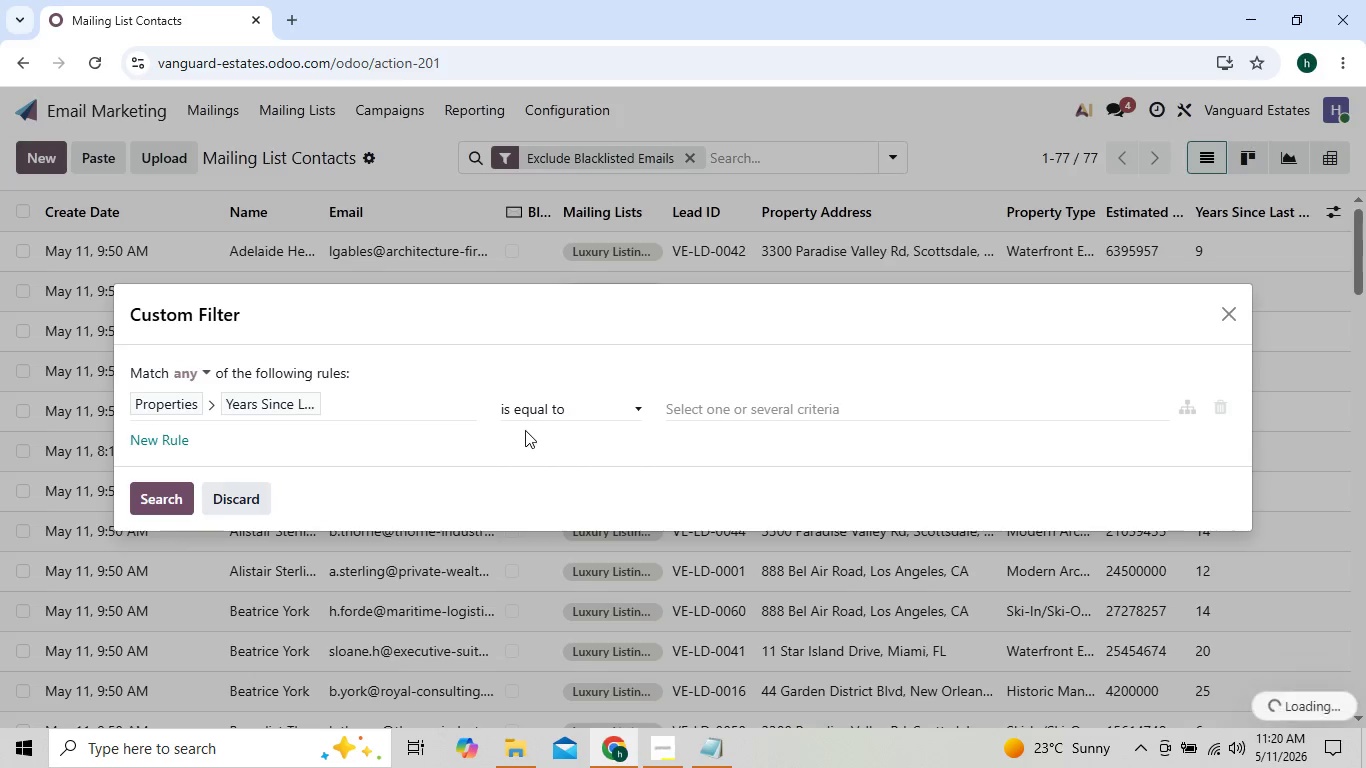 
left_click([542, 407])
 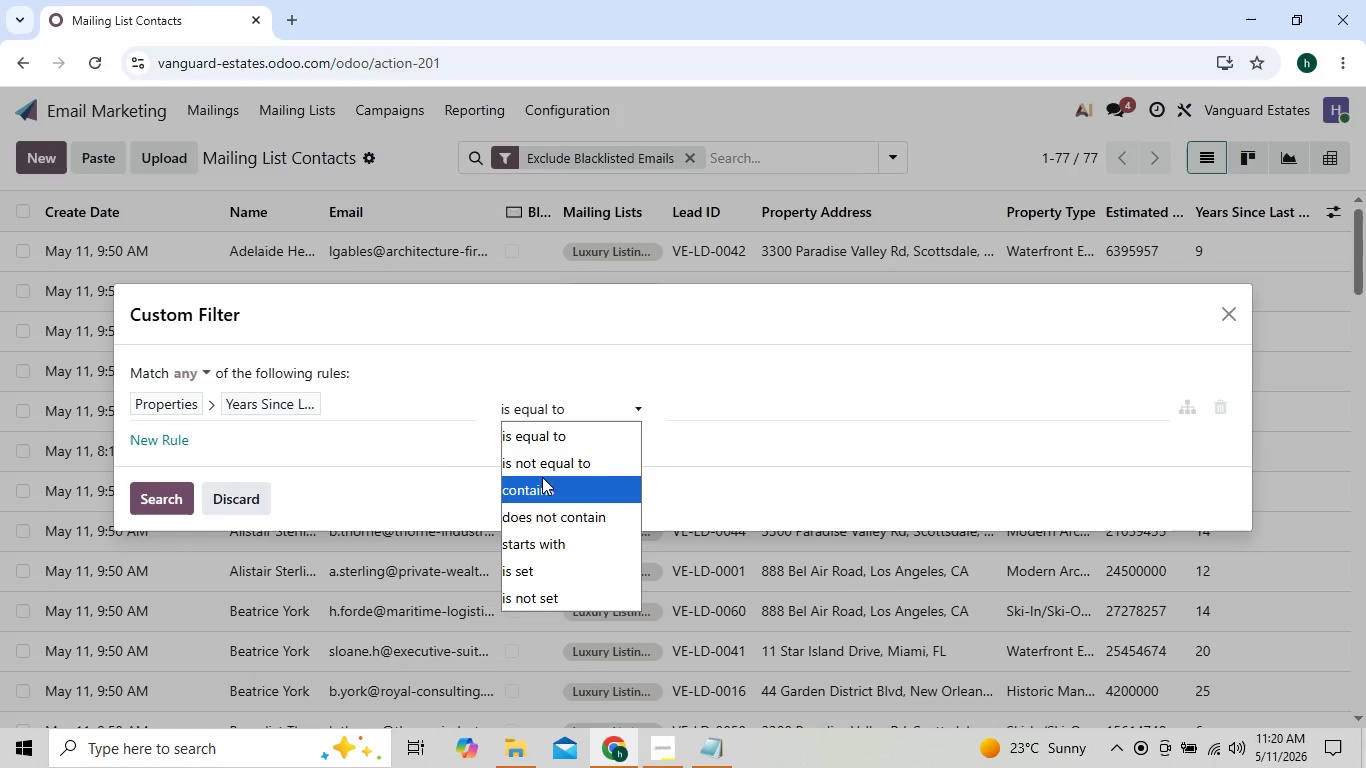 
wait(8.26)
 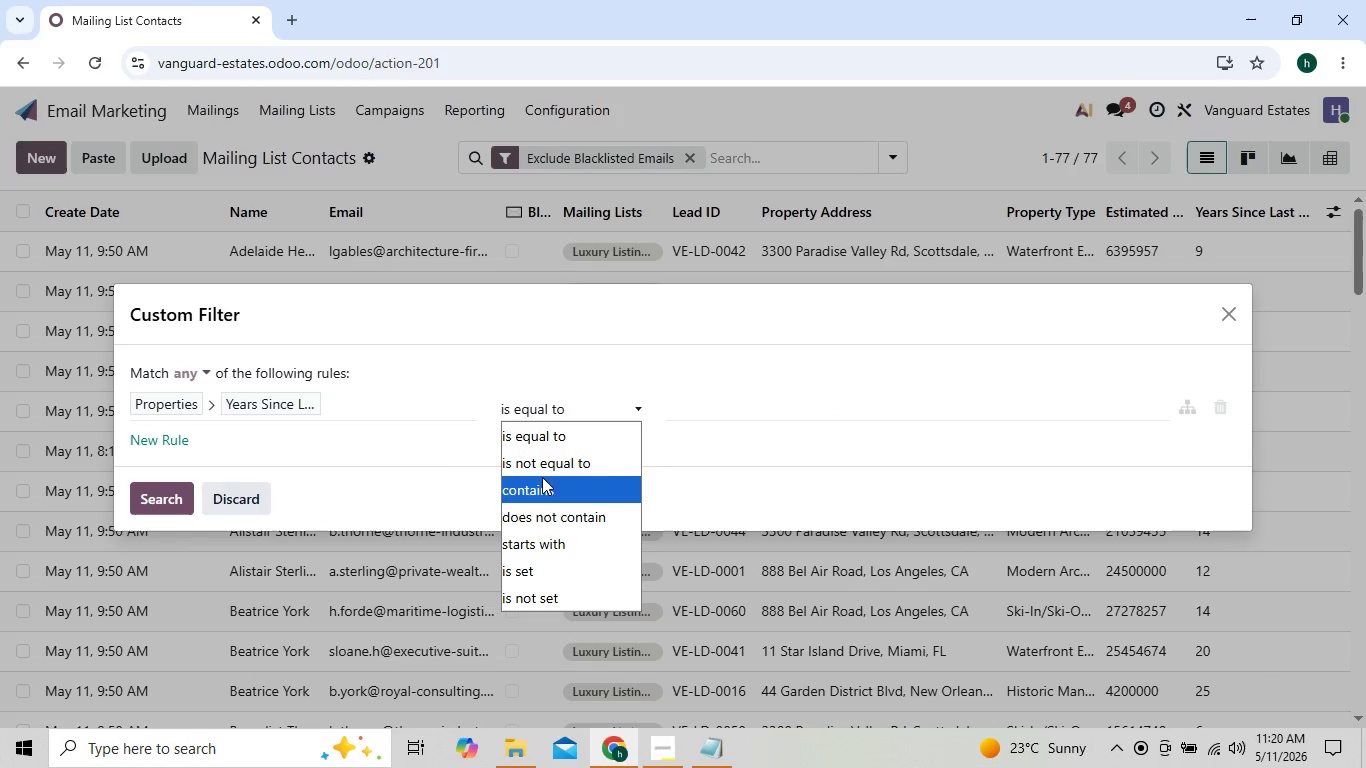 
left_click([209, 366])
 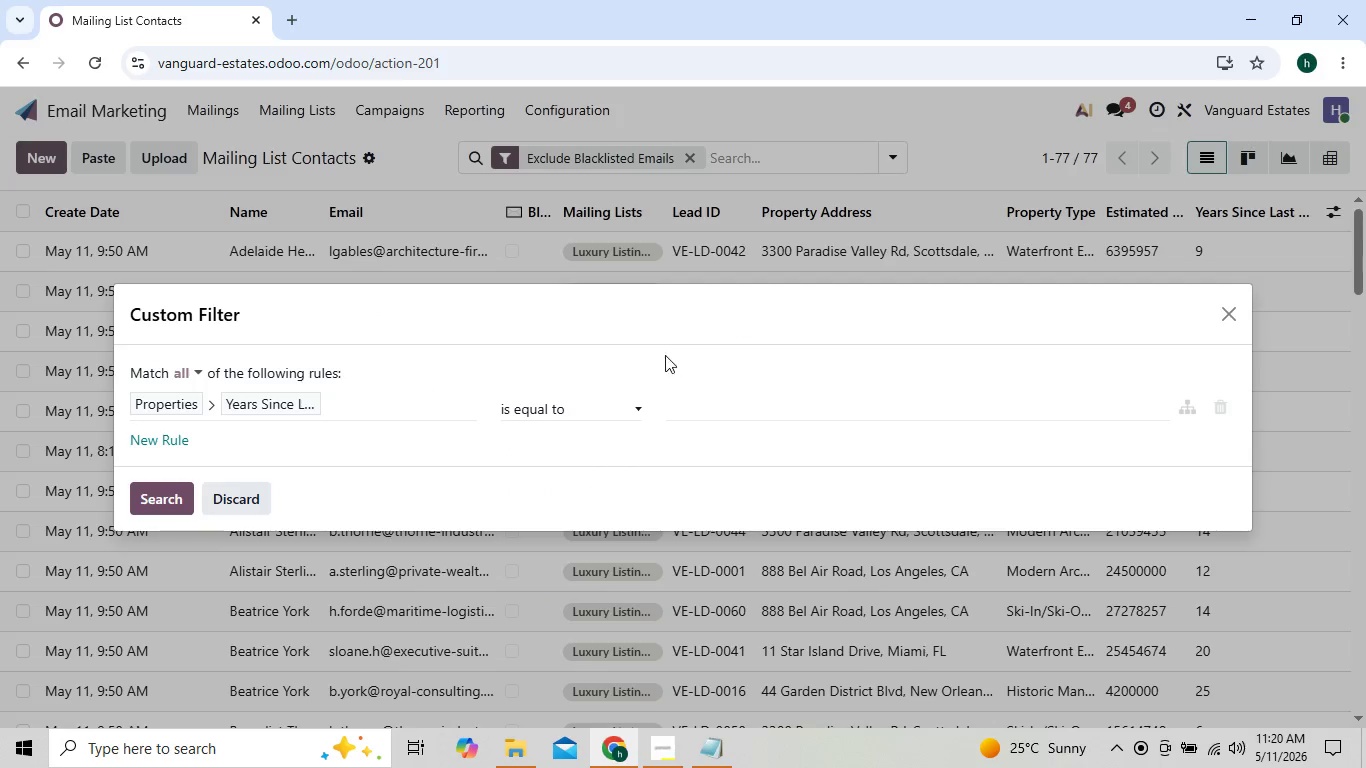 
left_click([602, 416])
 